 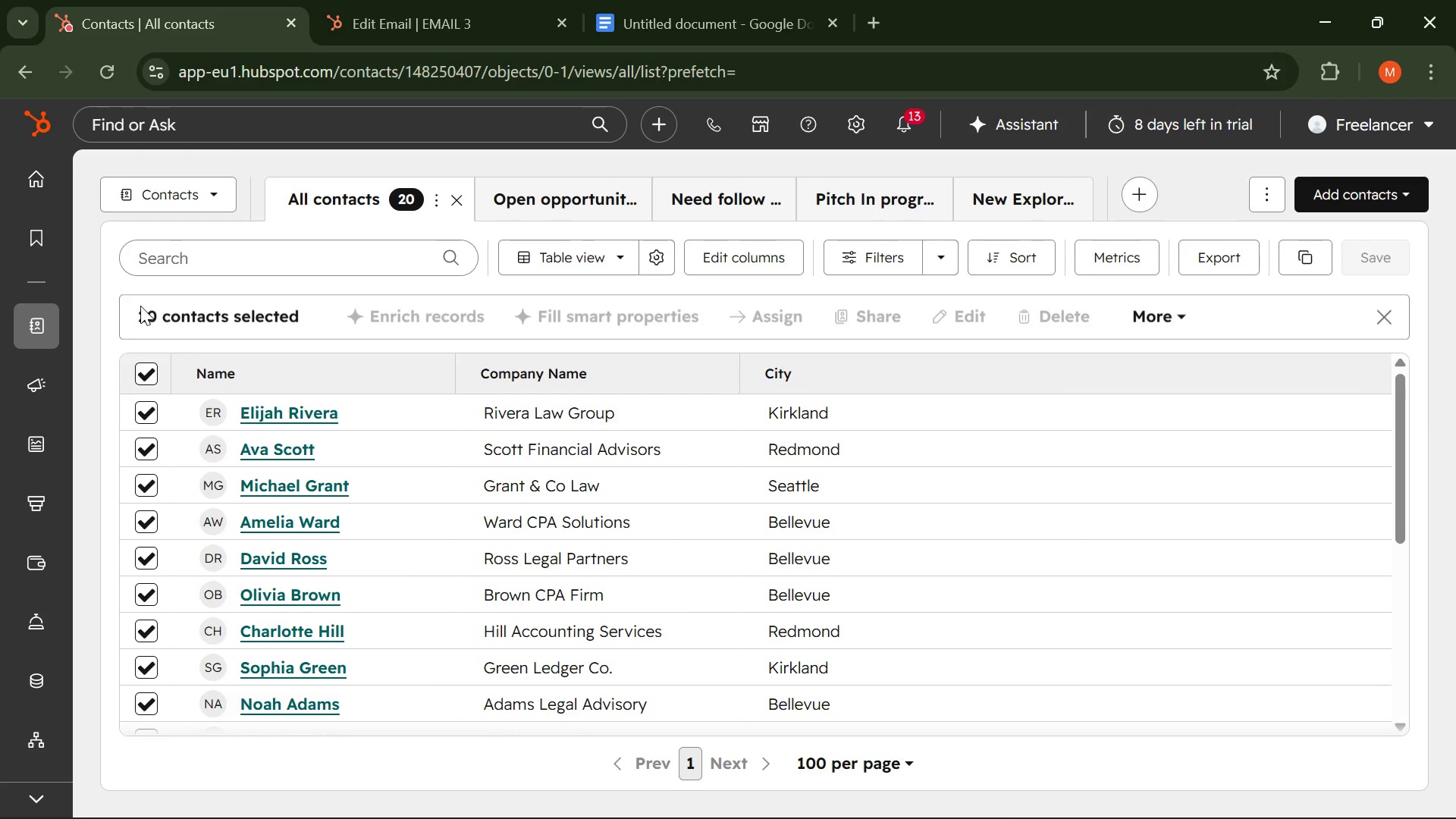 
left_click([1175, 327])
 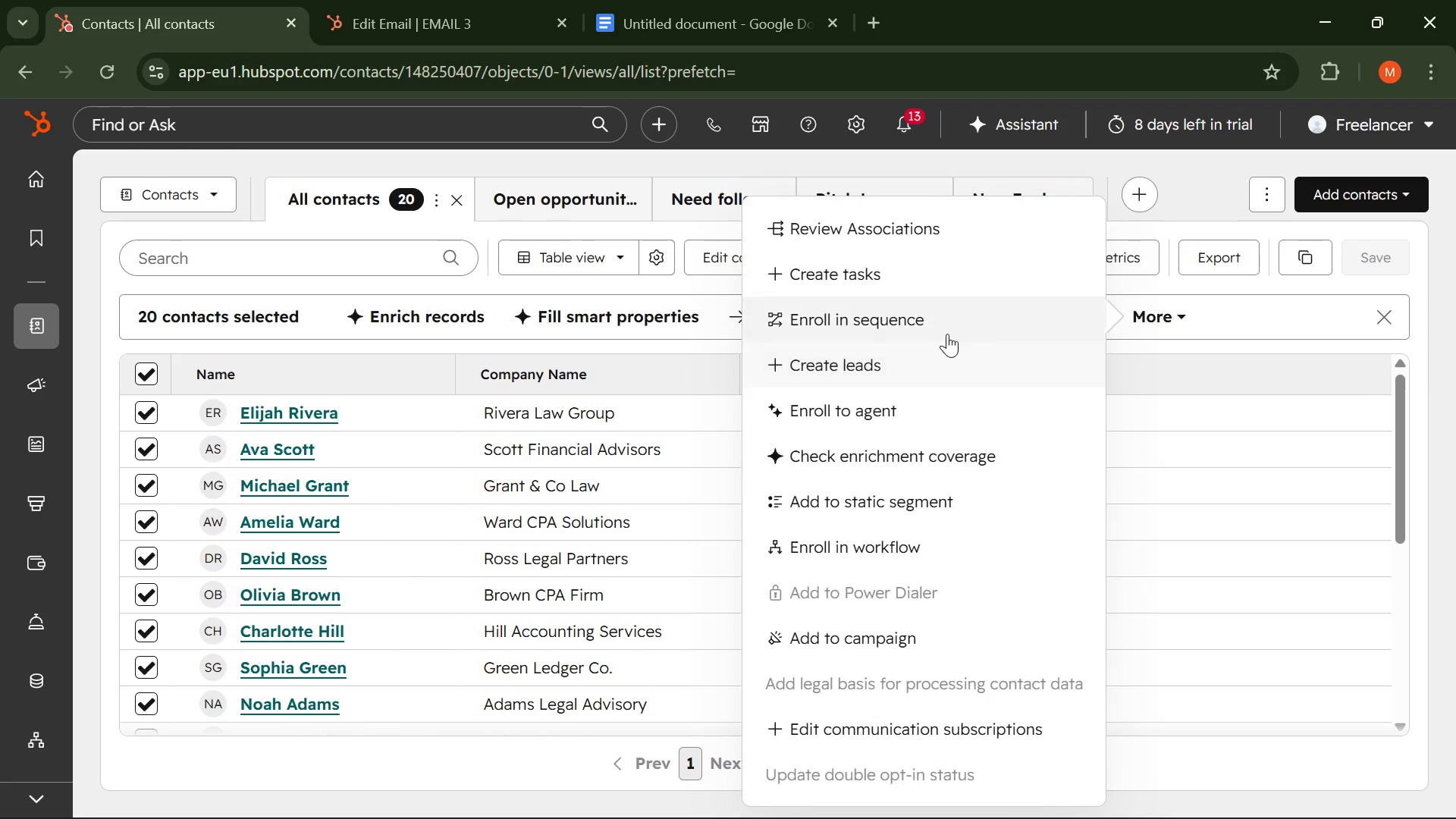 
left_click([881, 340])
 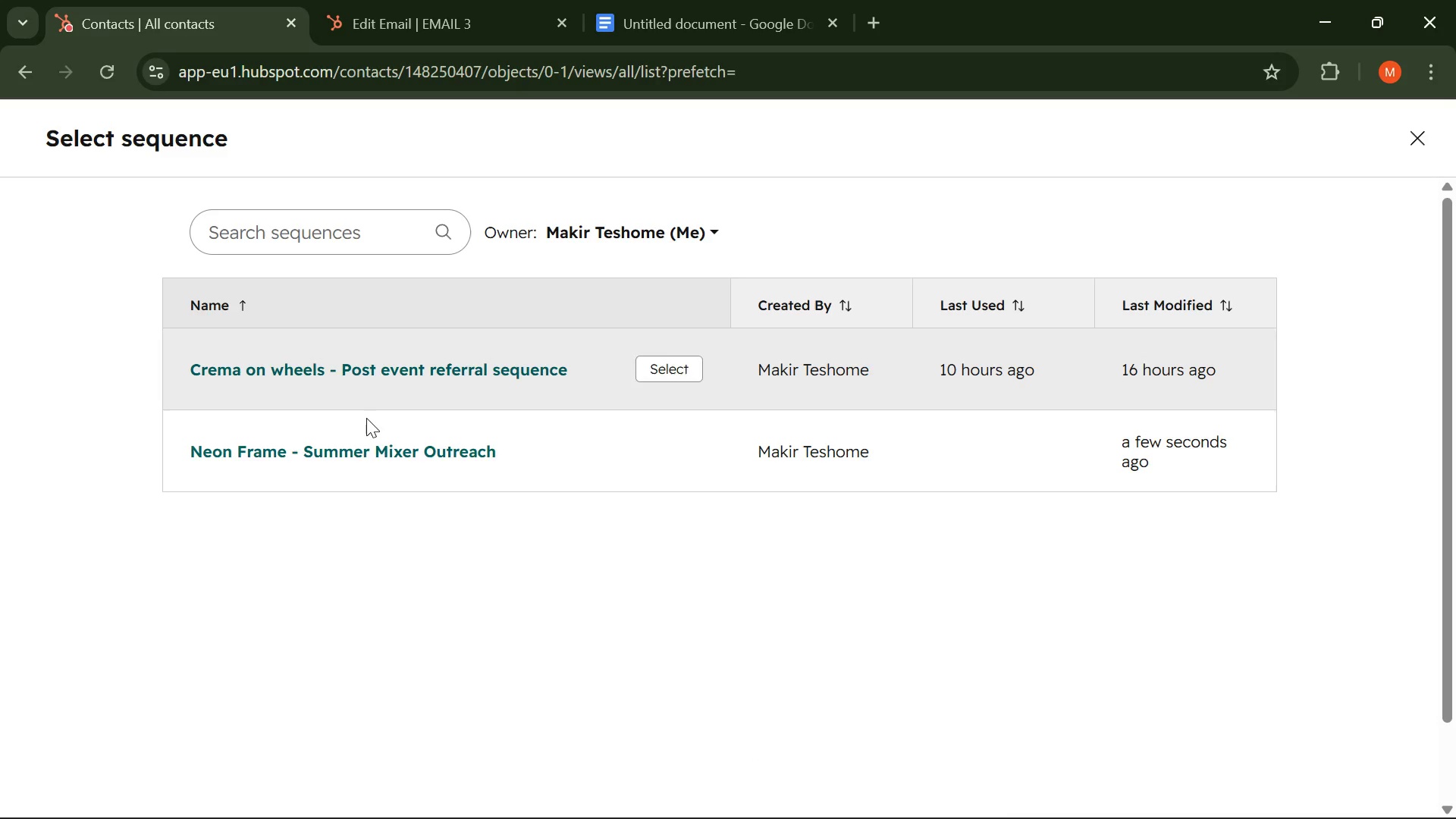 
left_click([353, 448])
 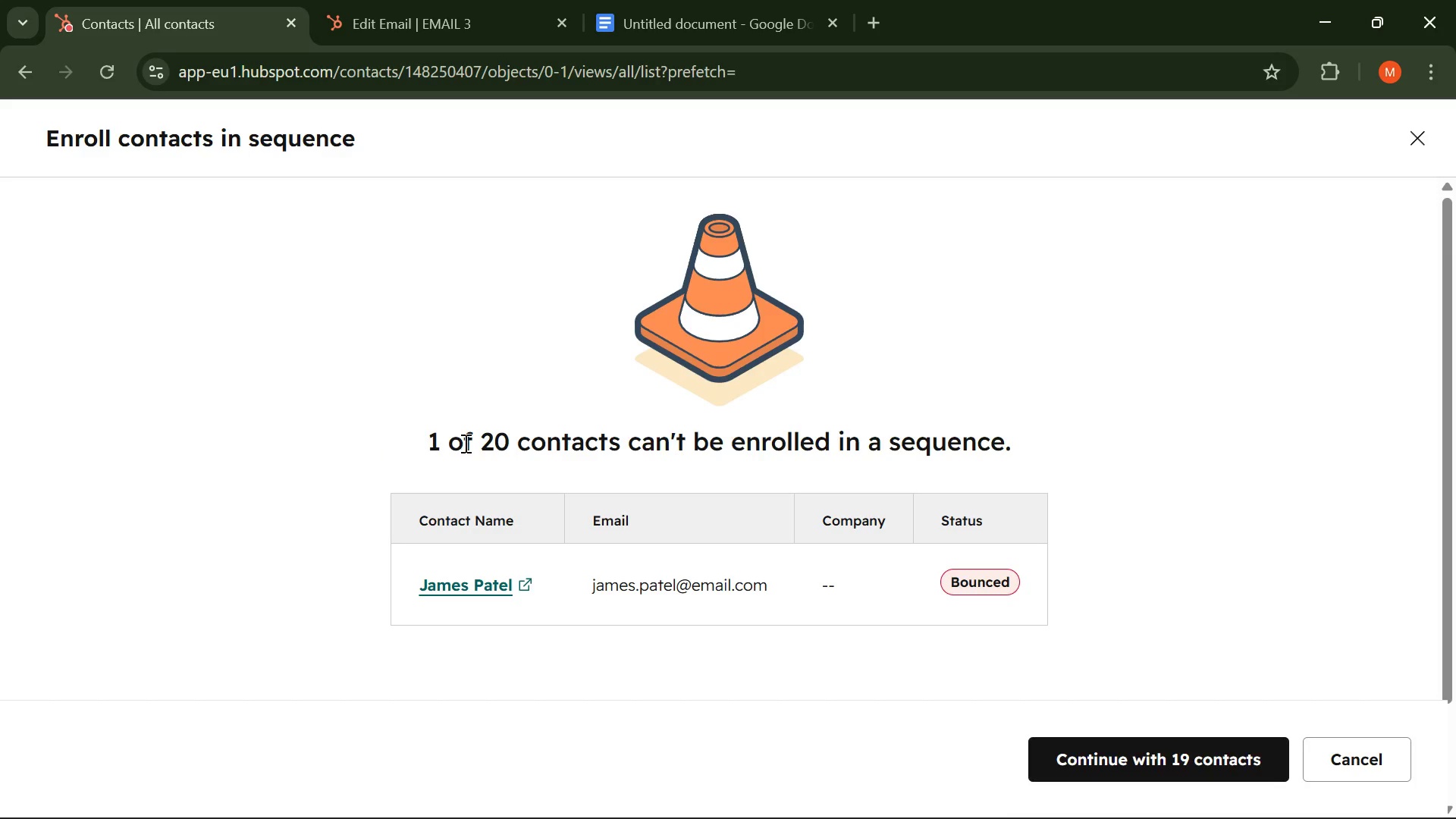 
scroll: coordinate [694, 457], scroll_direction: down, amount: 1.0
 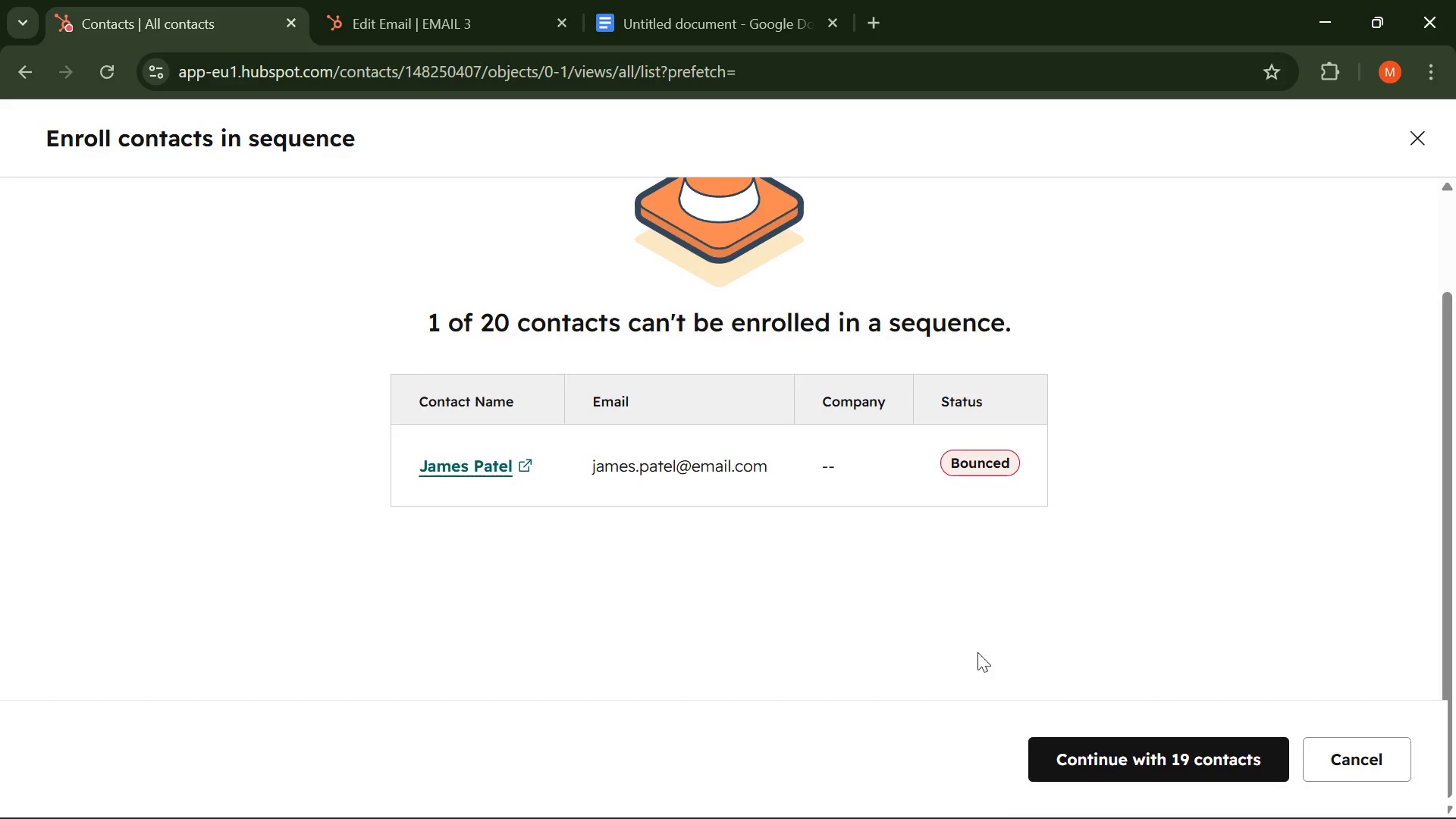 
left_click([977, 463])
 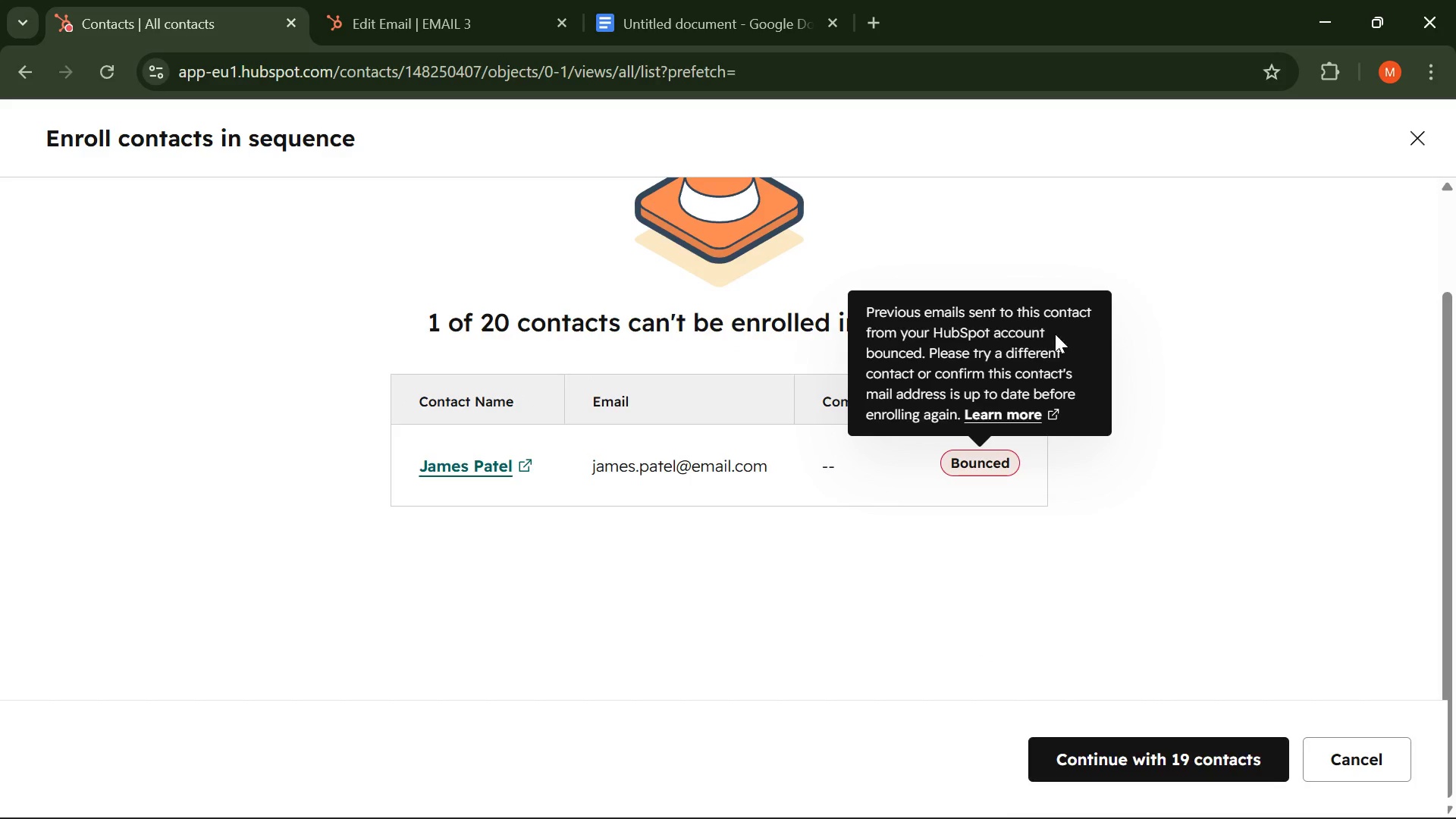 
mouse_move([1004, 468])
 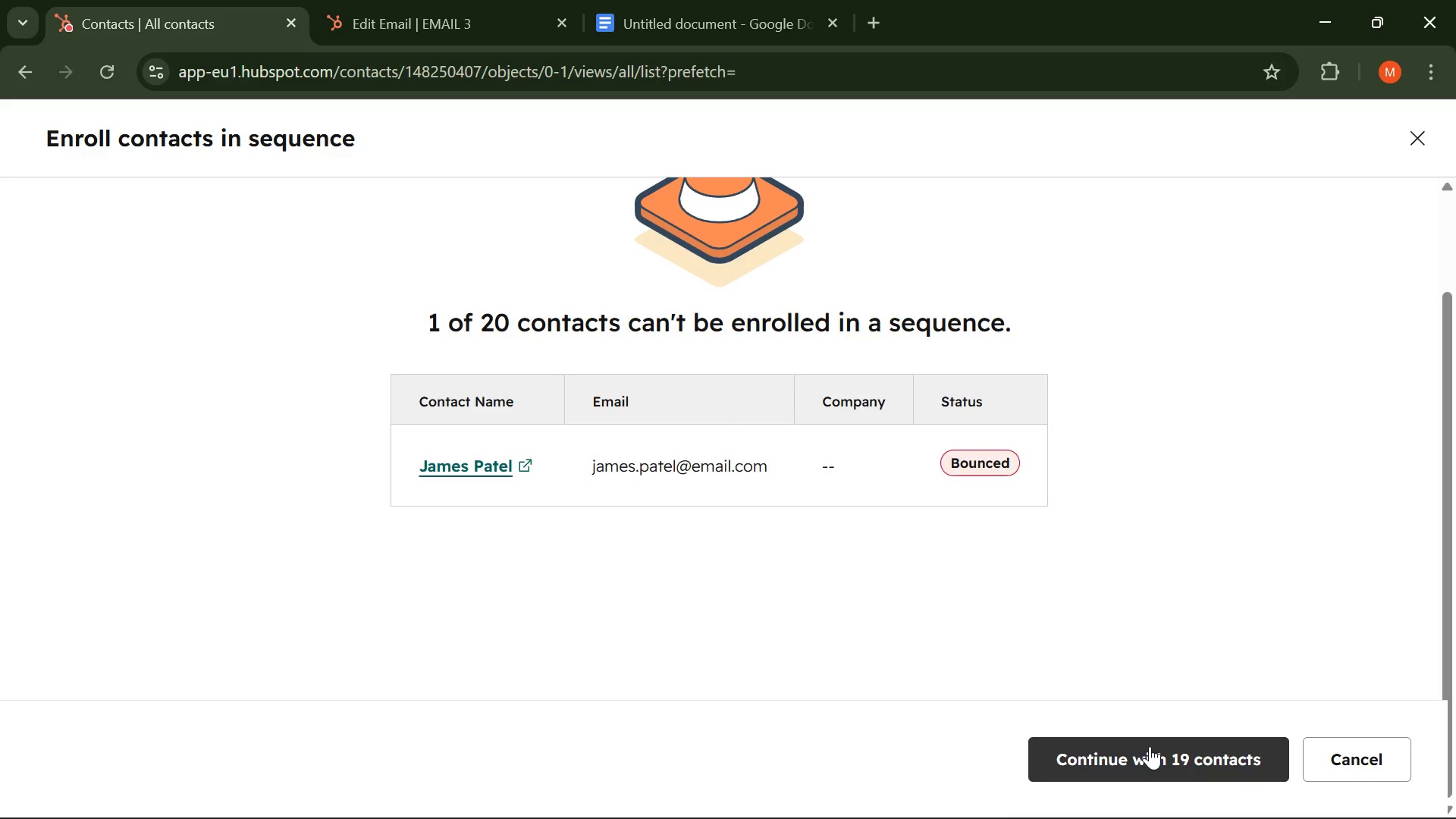 
wait(10.8)
 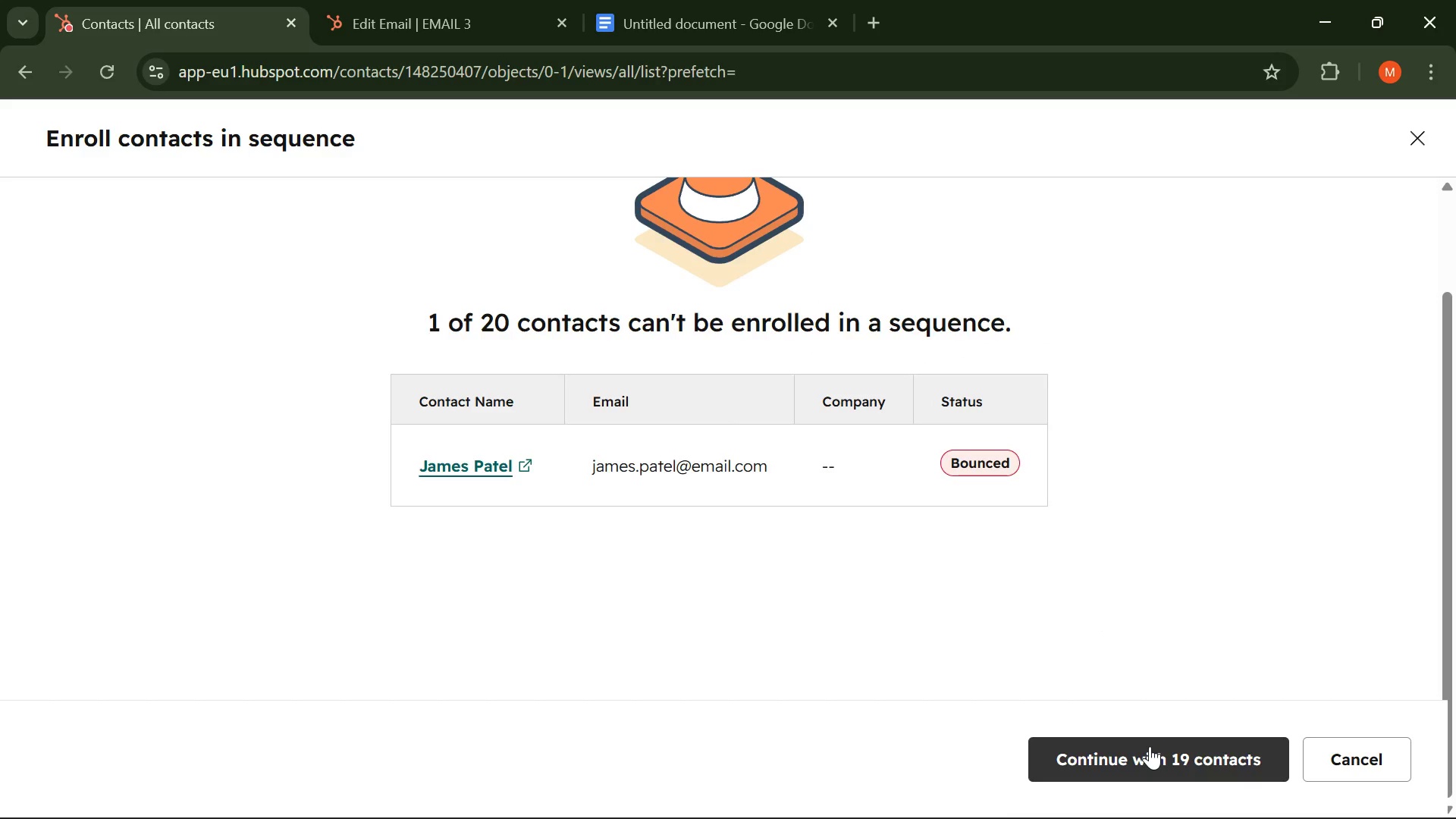 
left_click([1150, 746])
 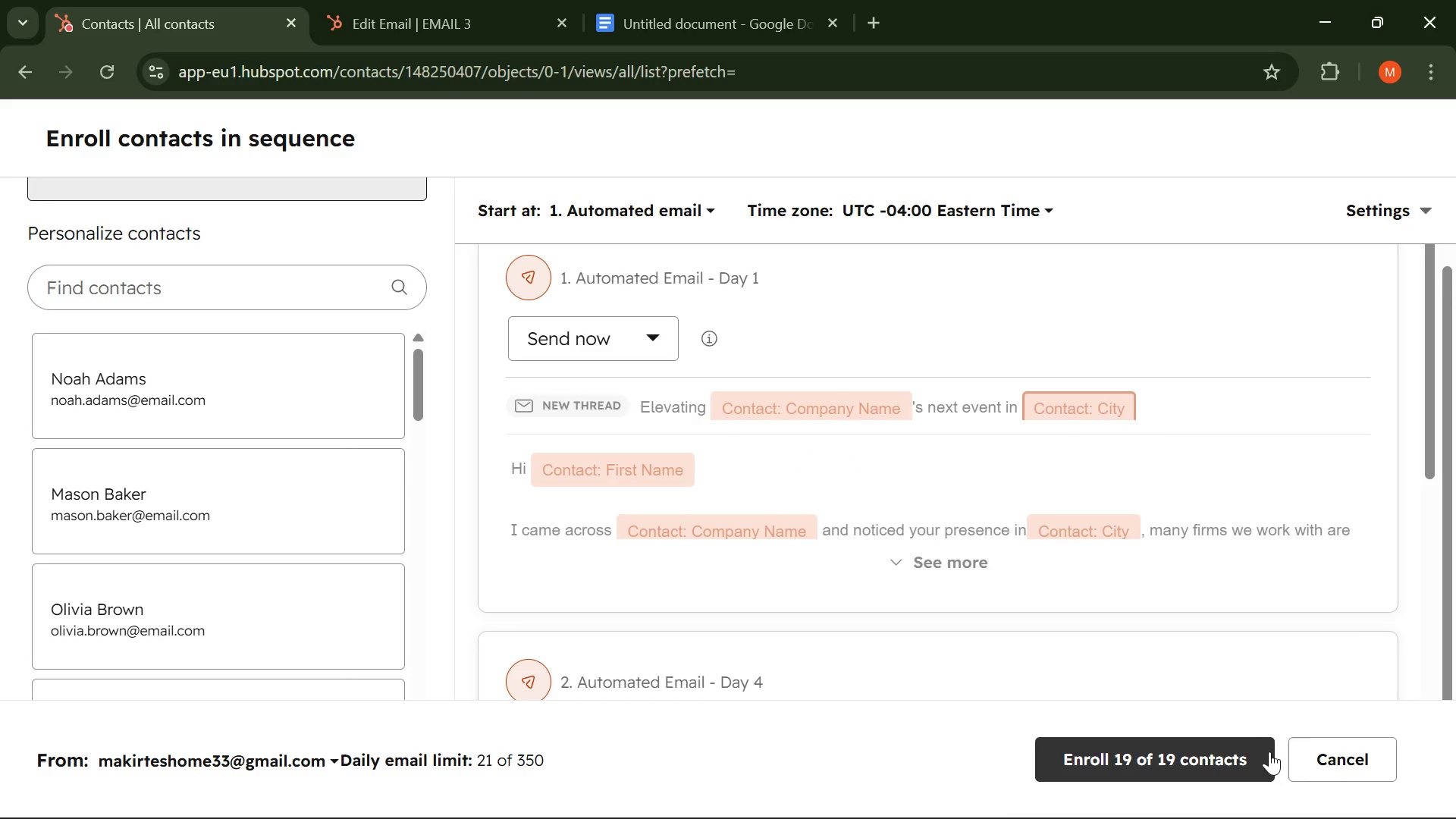 
wait(6.58)
 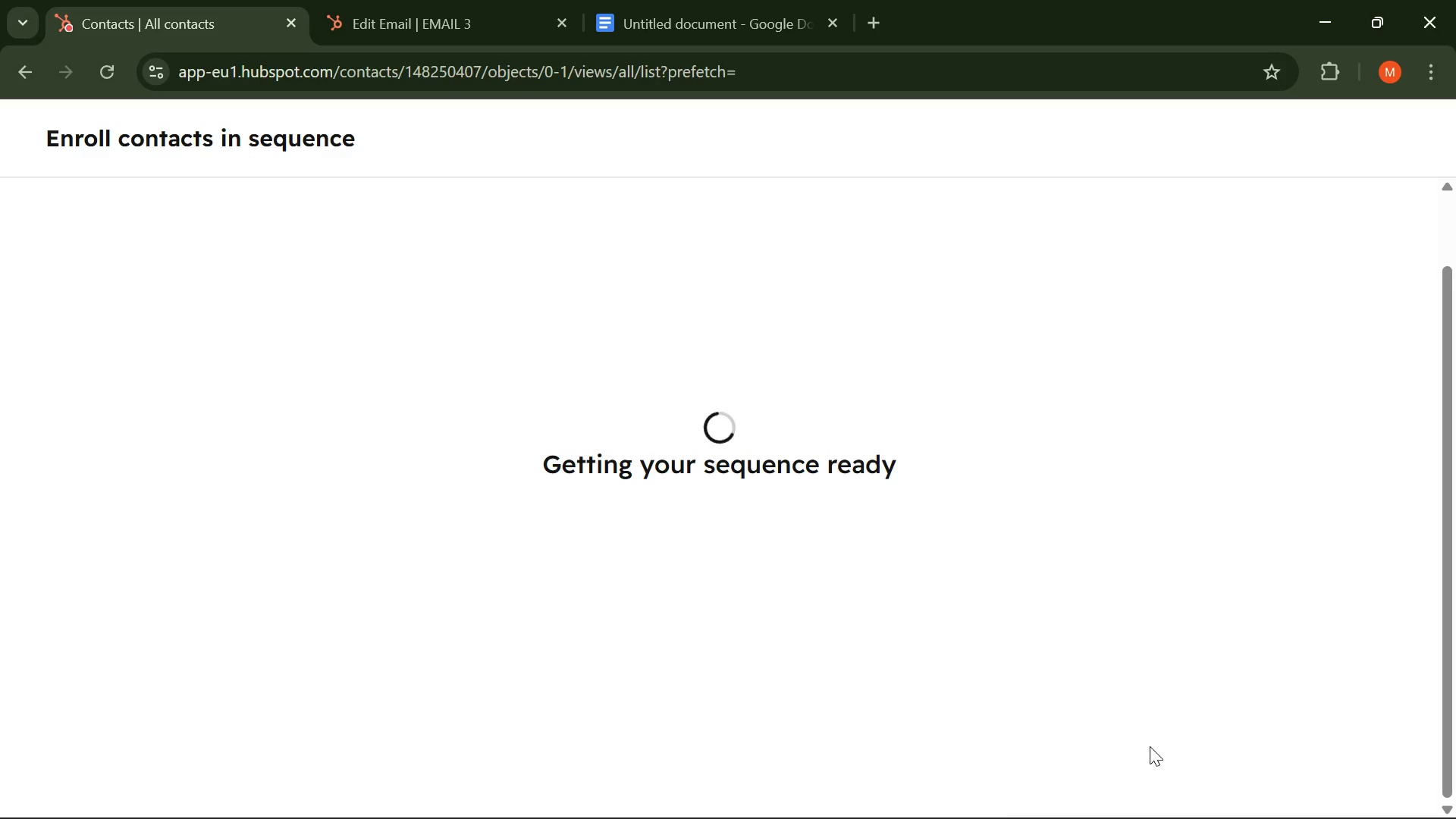 
left_click([1170, 764])
 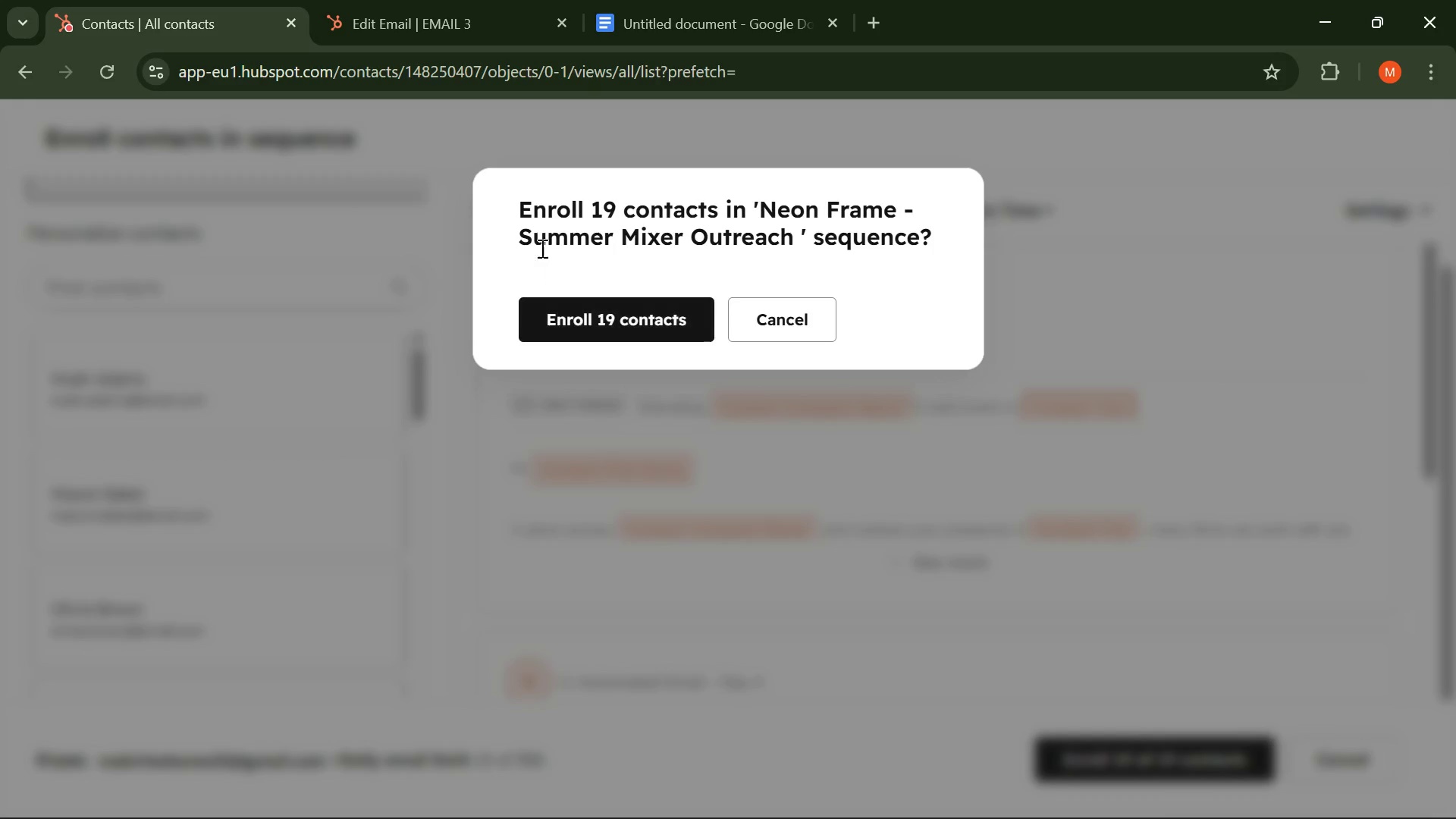 
left_click([589, 311])
 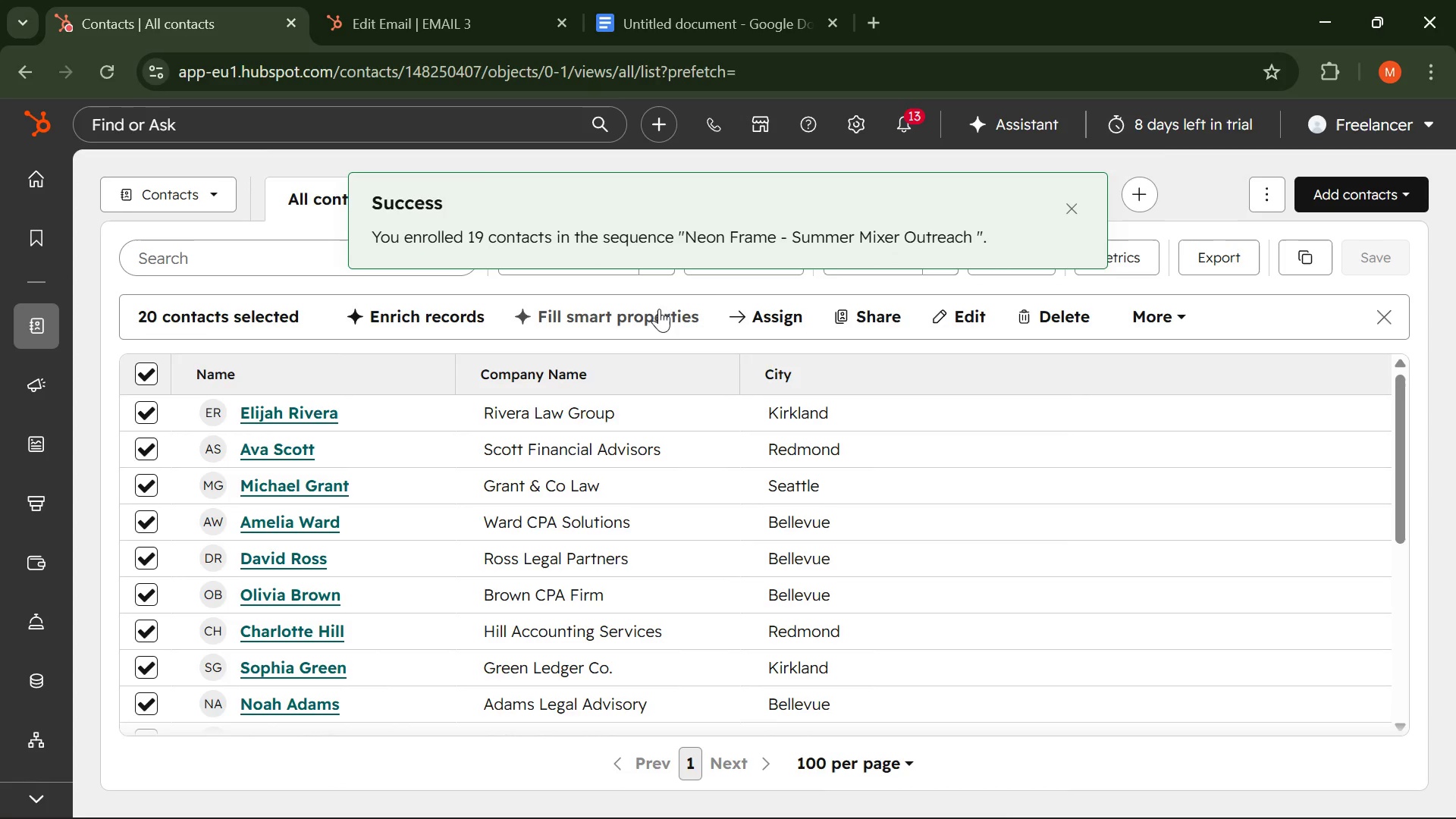 
left_click([1071, 206])
 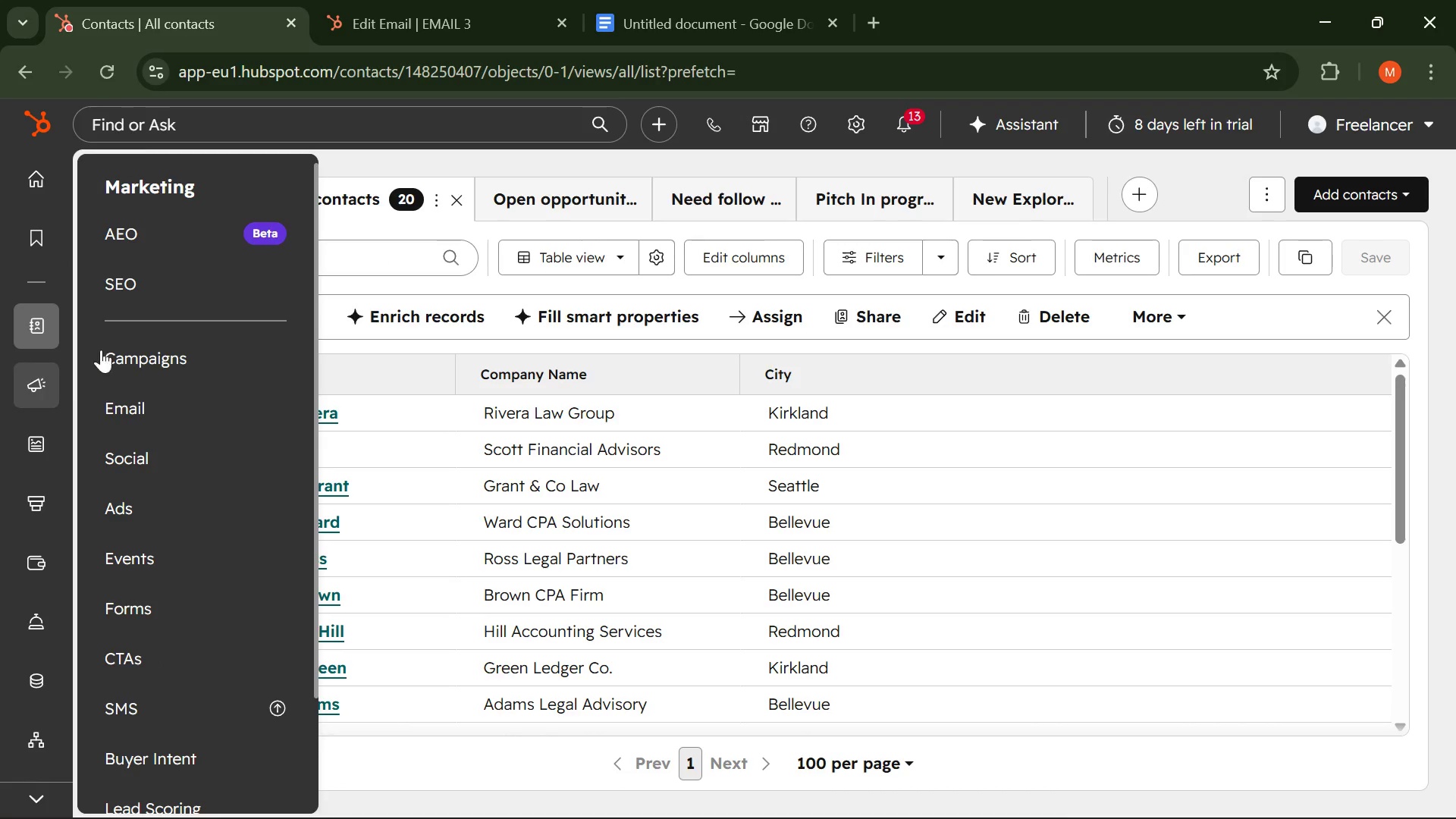 
wait(5.31)
 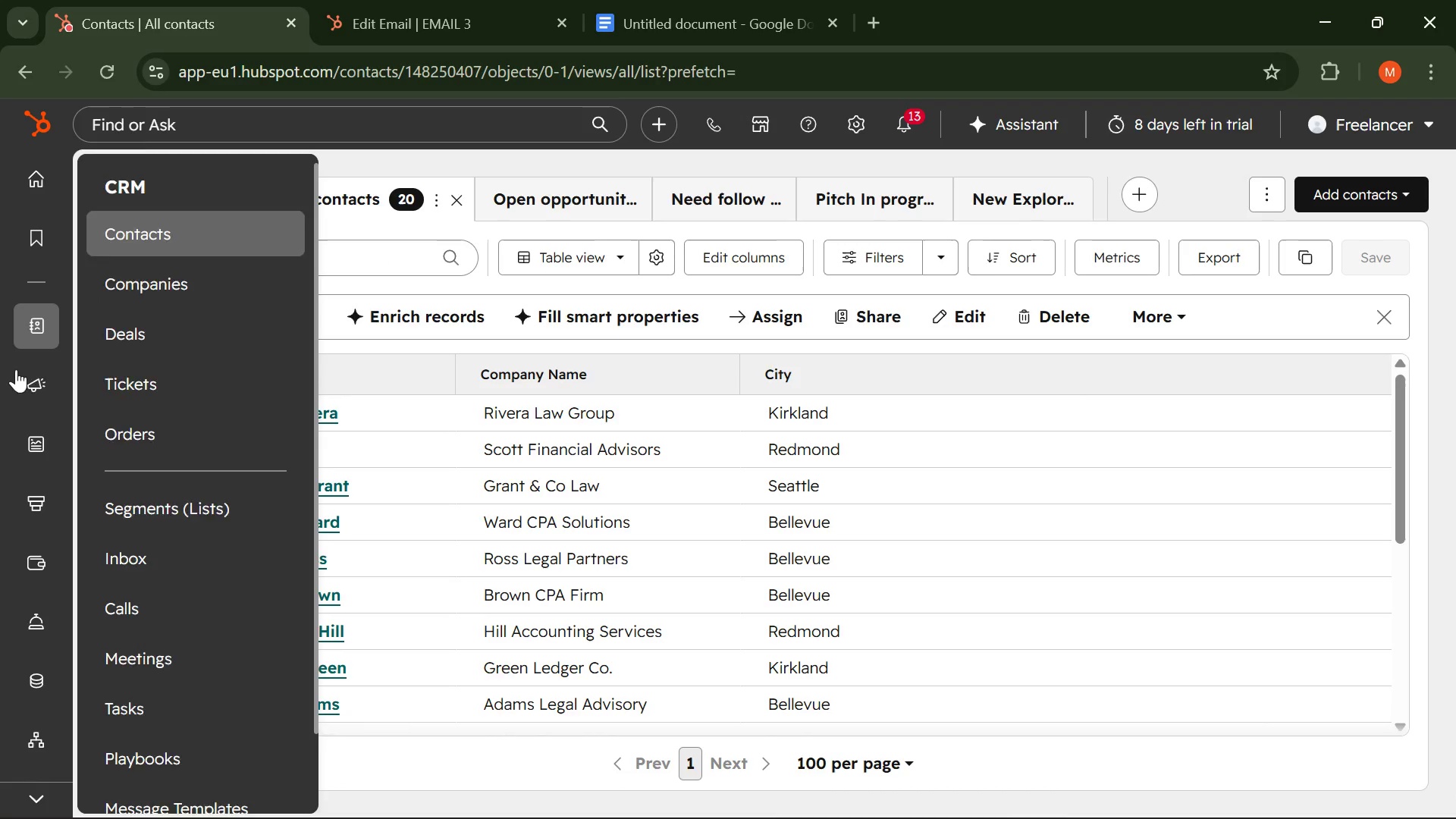 
scroll: coordinate [435, 459], scroll_direction: down, amount: 11.0
 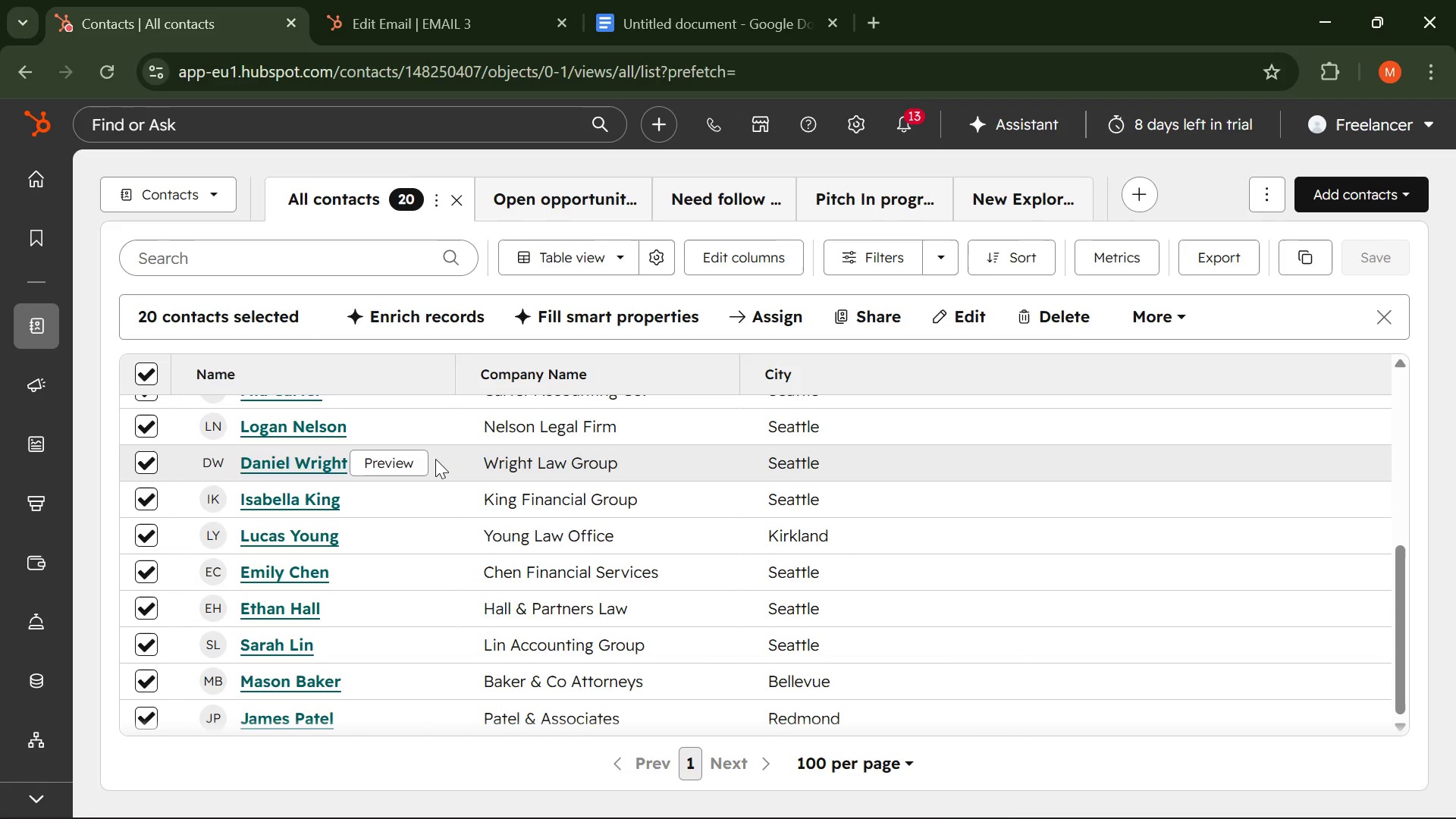 
scroll: coordinate [451, 483], scroll_direction: up, amount: 5.0
 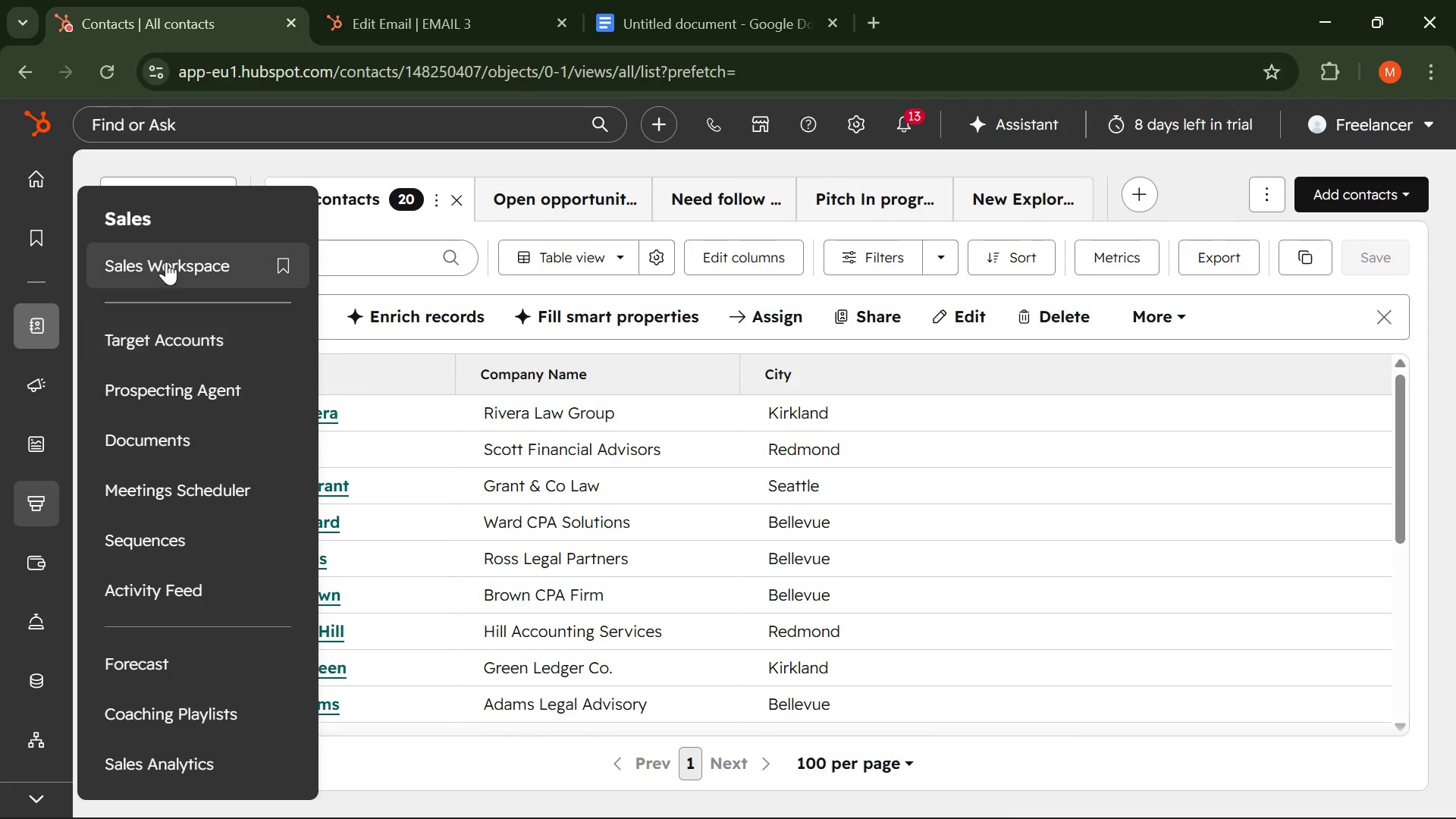 
left_click([156, 543])
 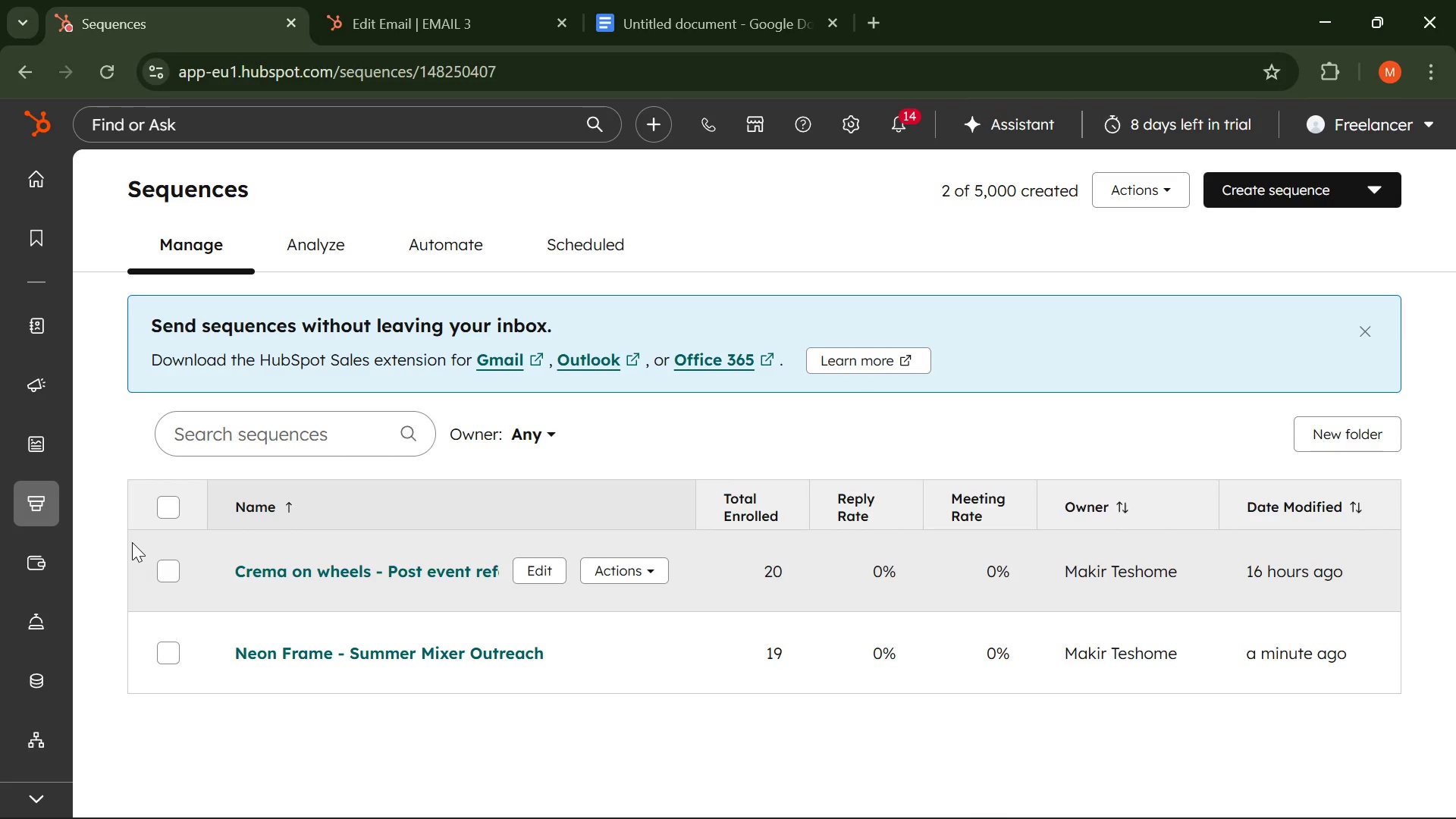 
wait(57.78)
 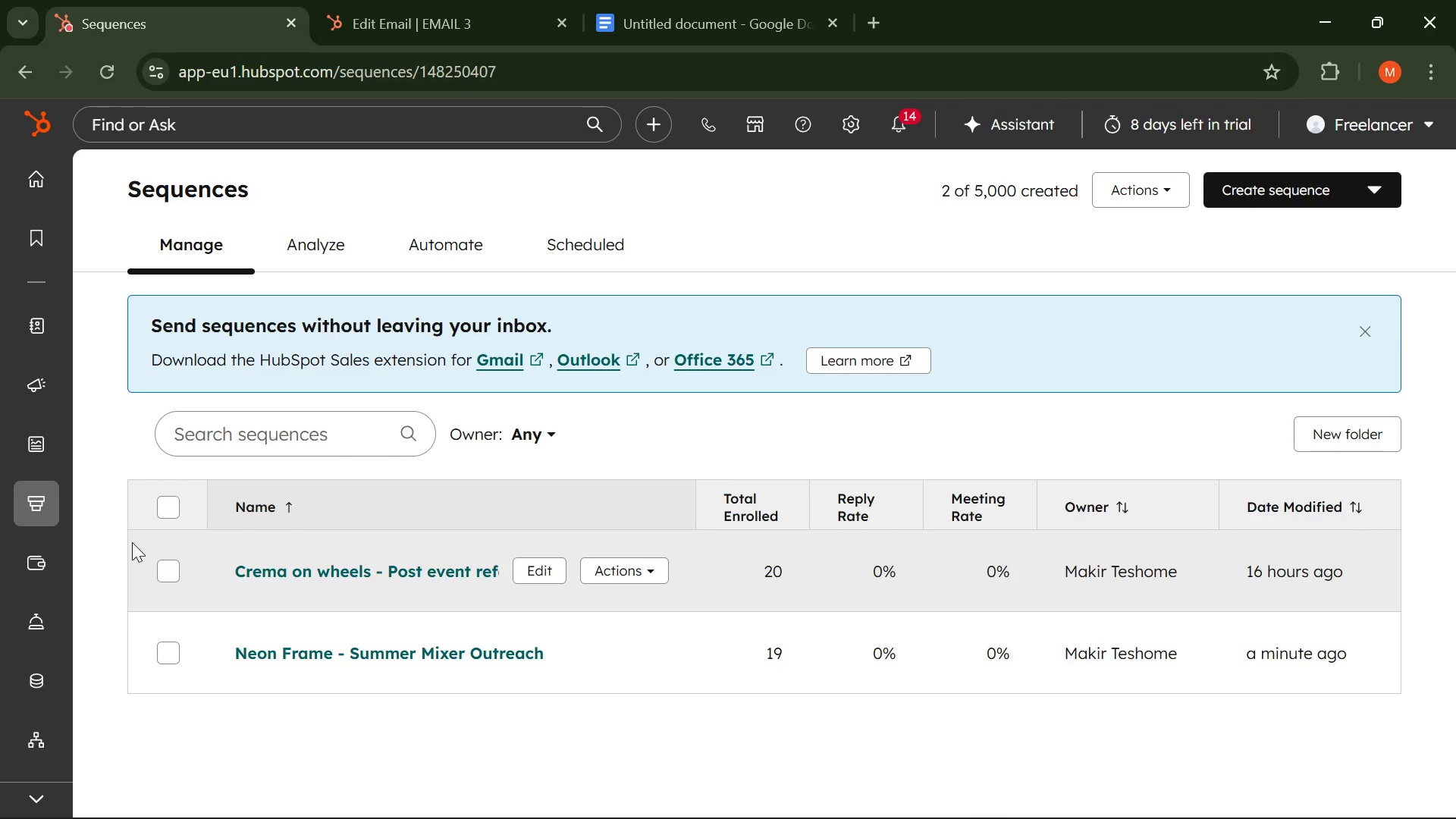 
scroll: coordinate [659, 564], scroll_direction: down, amount: 2.0
 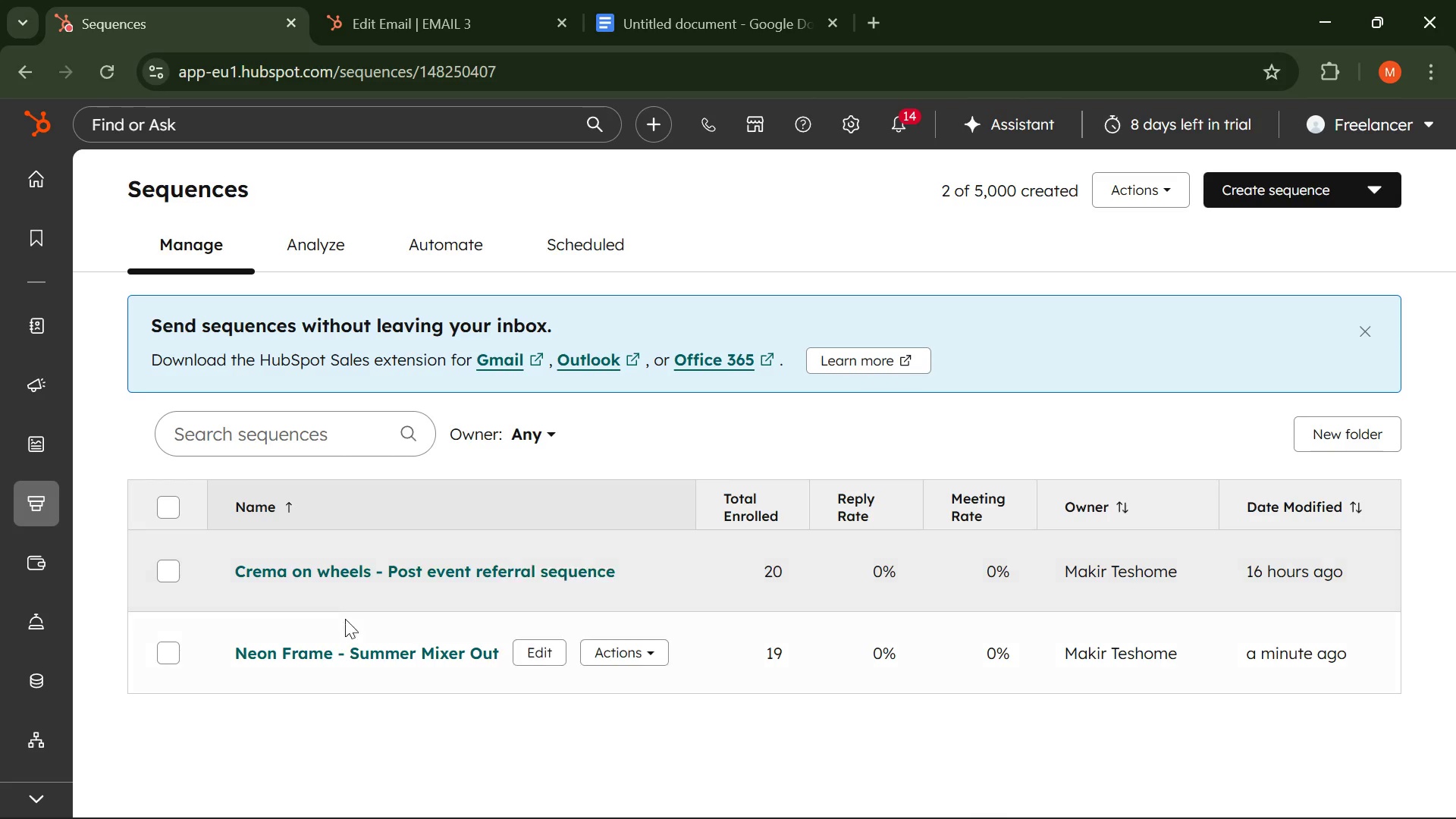 
left_click([339, 640])
 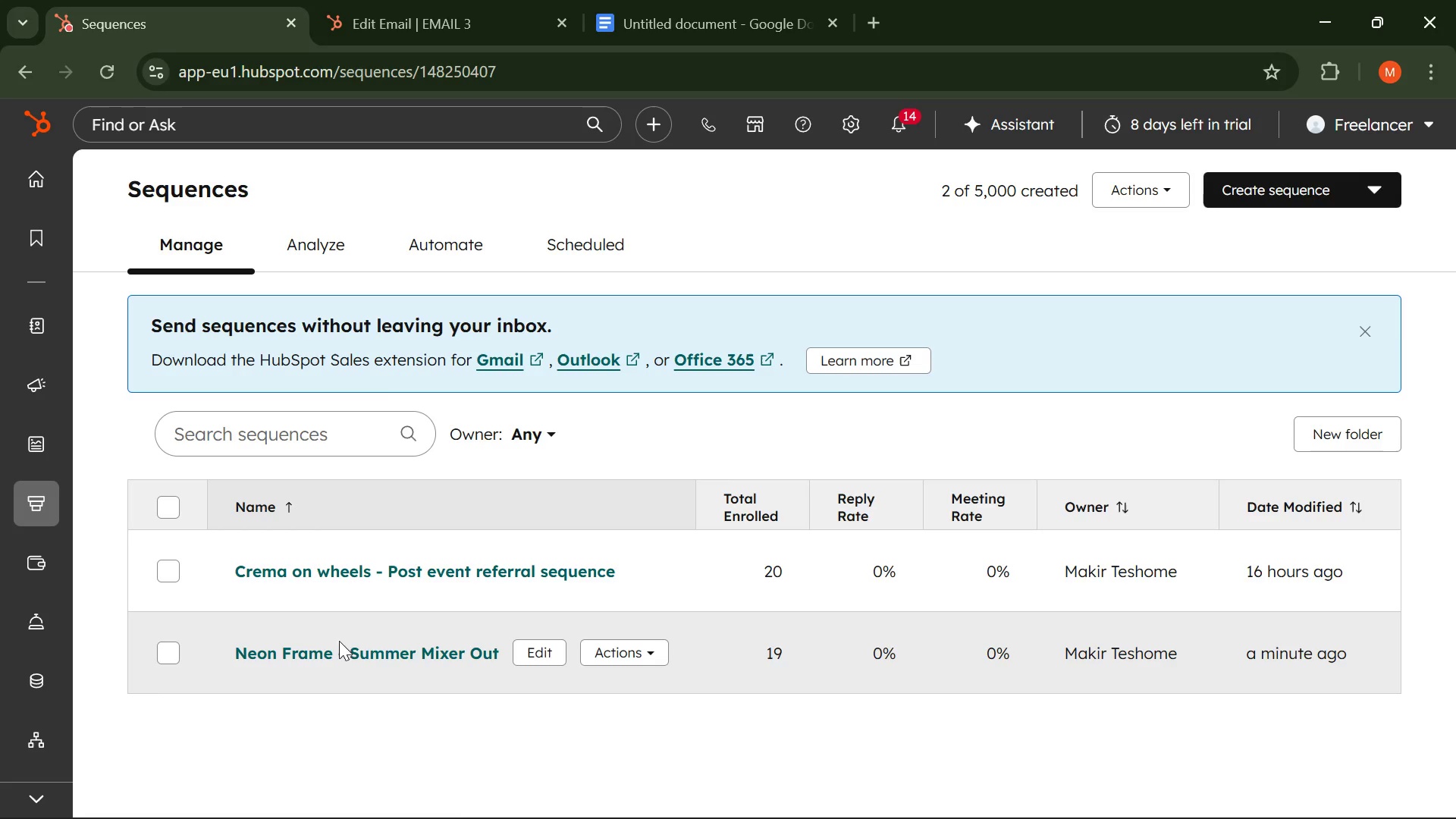 
left_click([339, 655])
 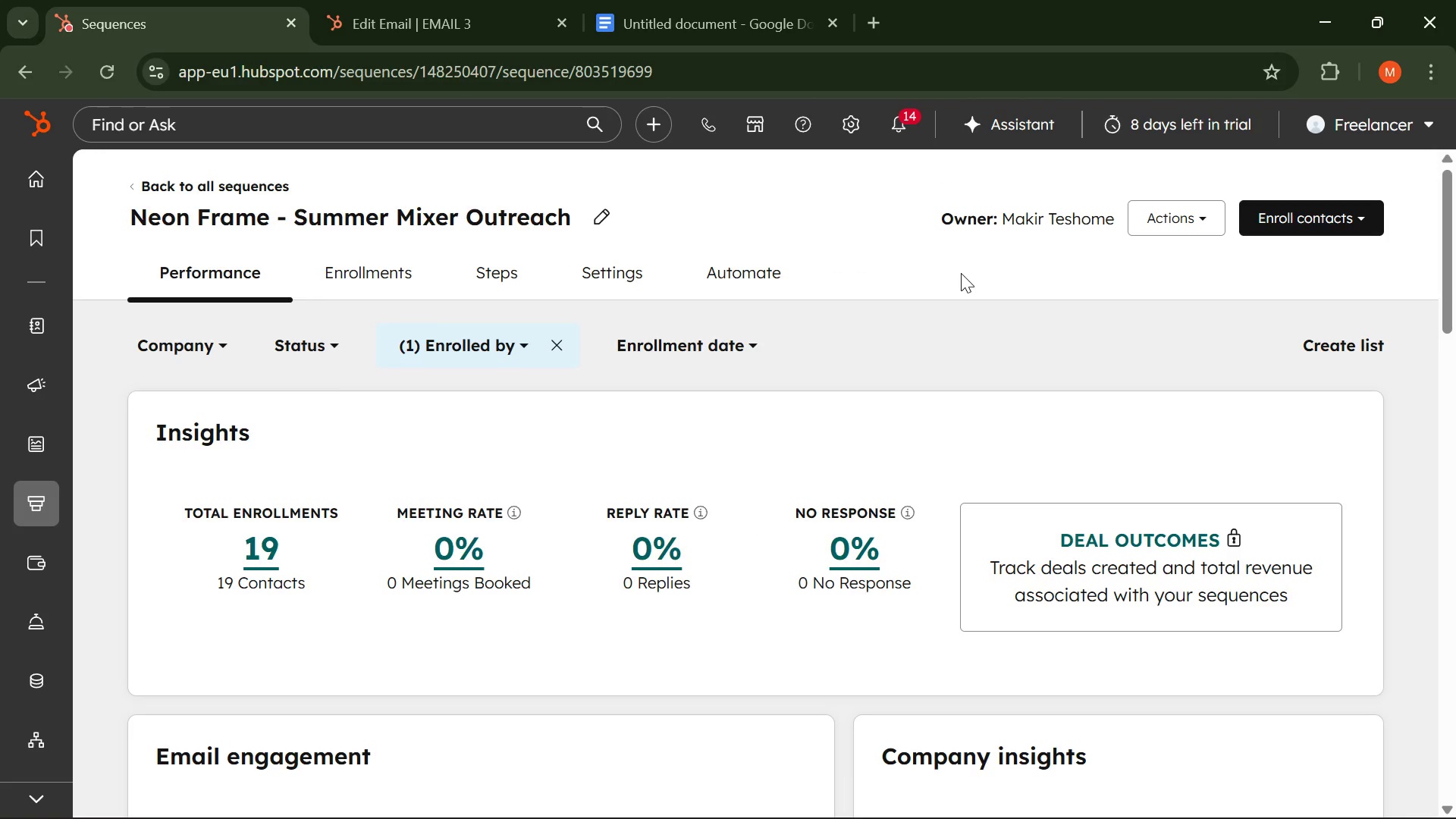 
key(PrintScreen)
 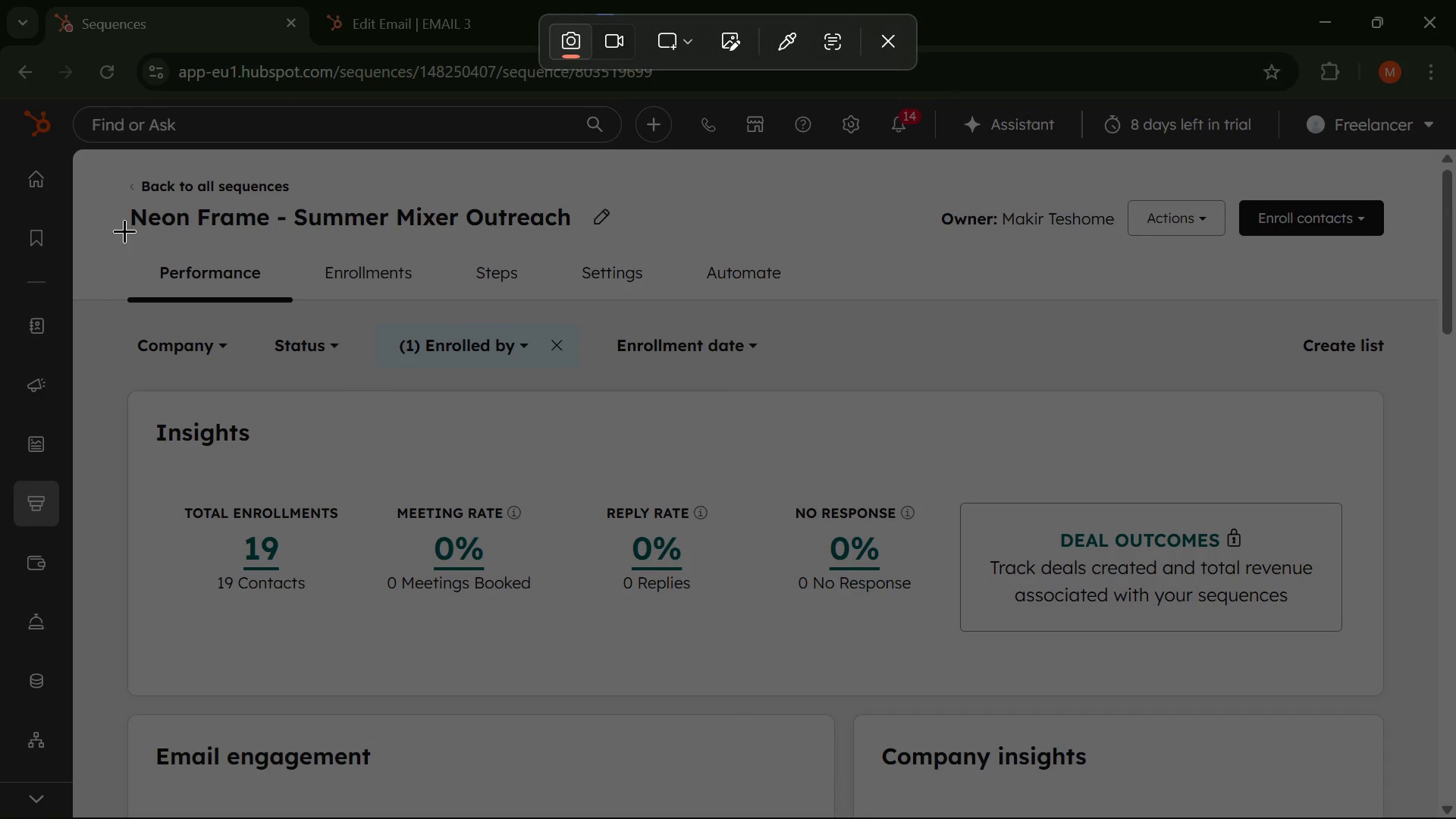 
left_click_drag(start_coordinate=[89, 167], to_coordinate=[1401, 714])
 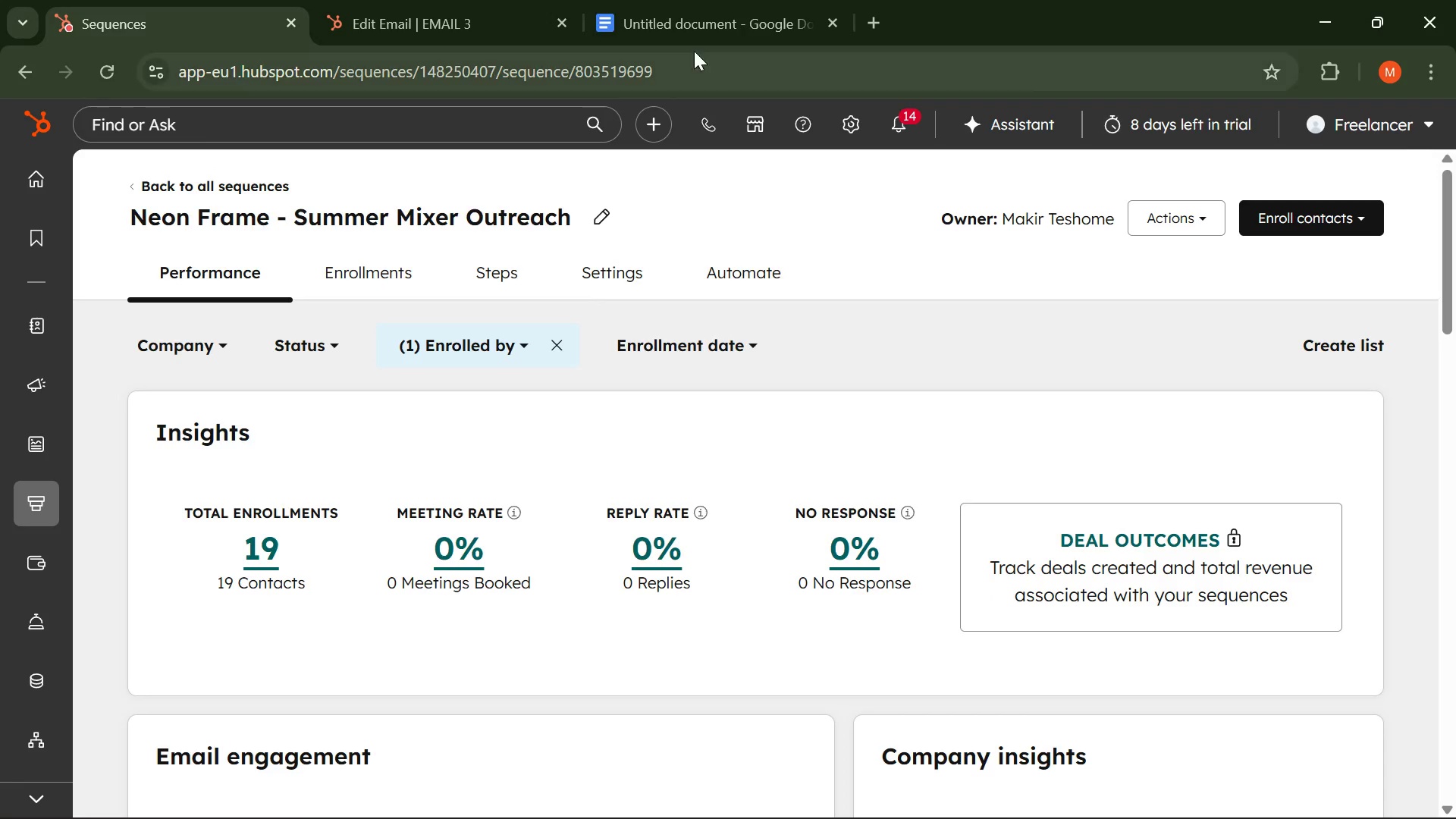 
left_click([689, 15])
 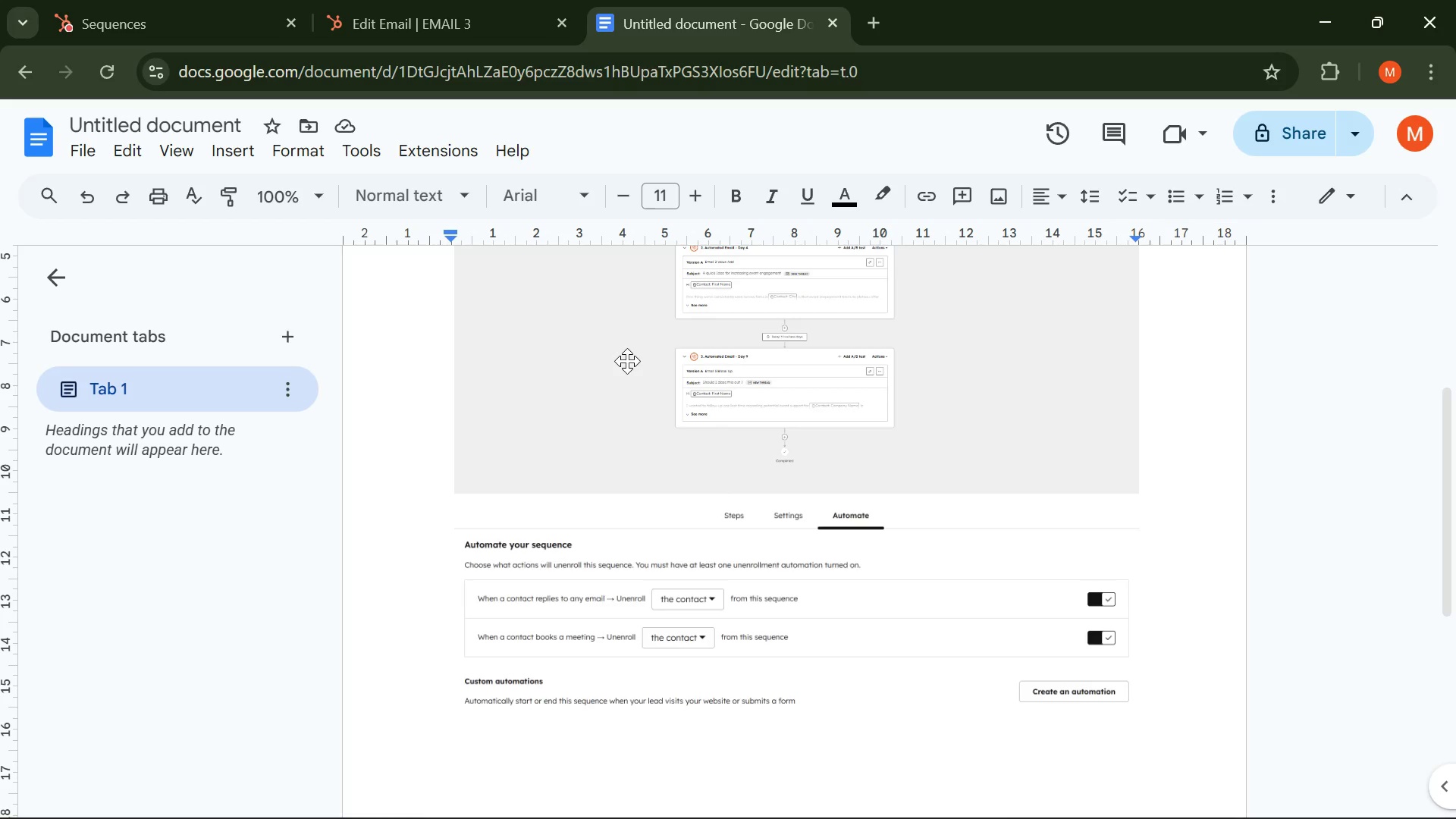 
key(Enter)
 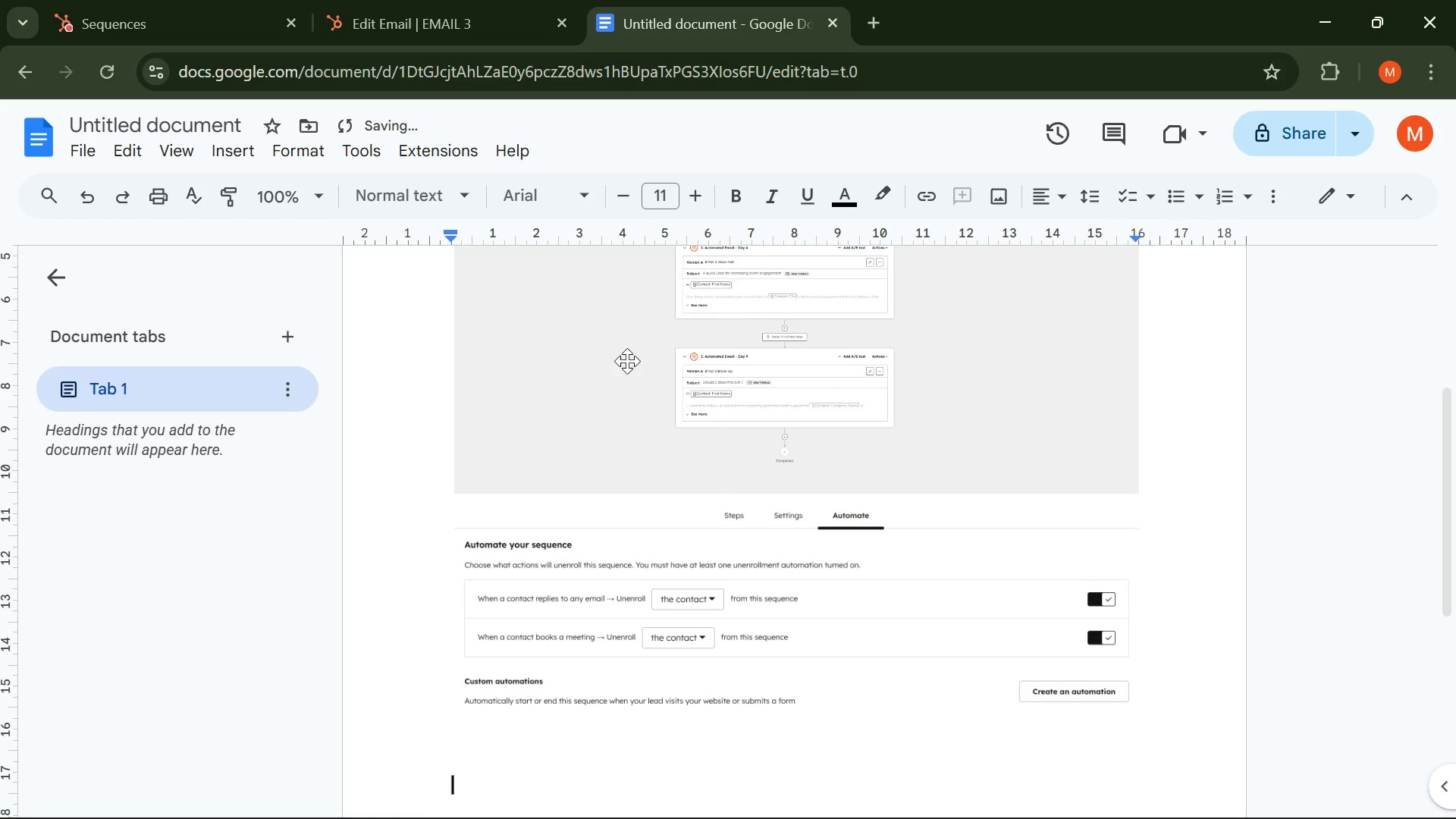 
key(Enter)
 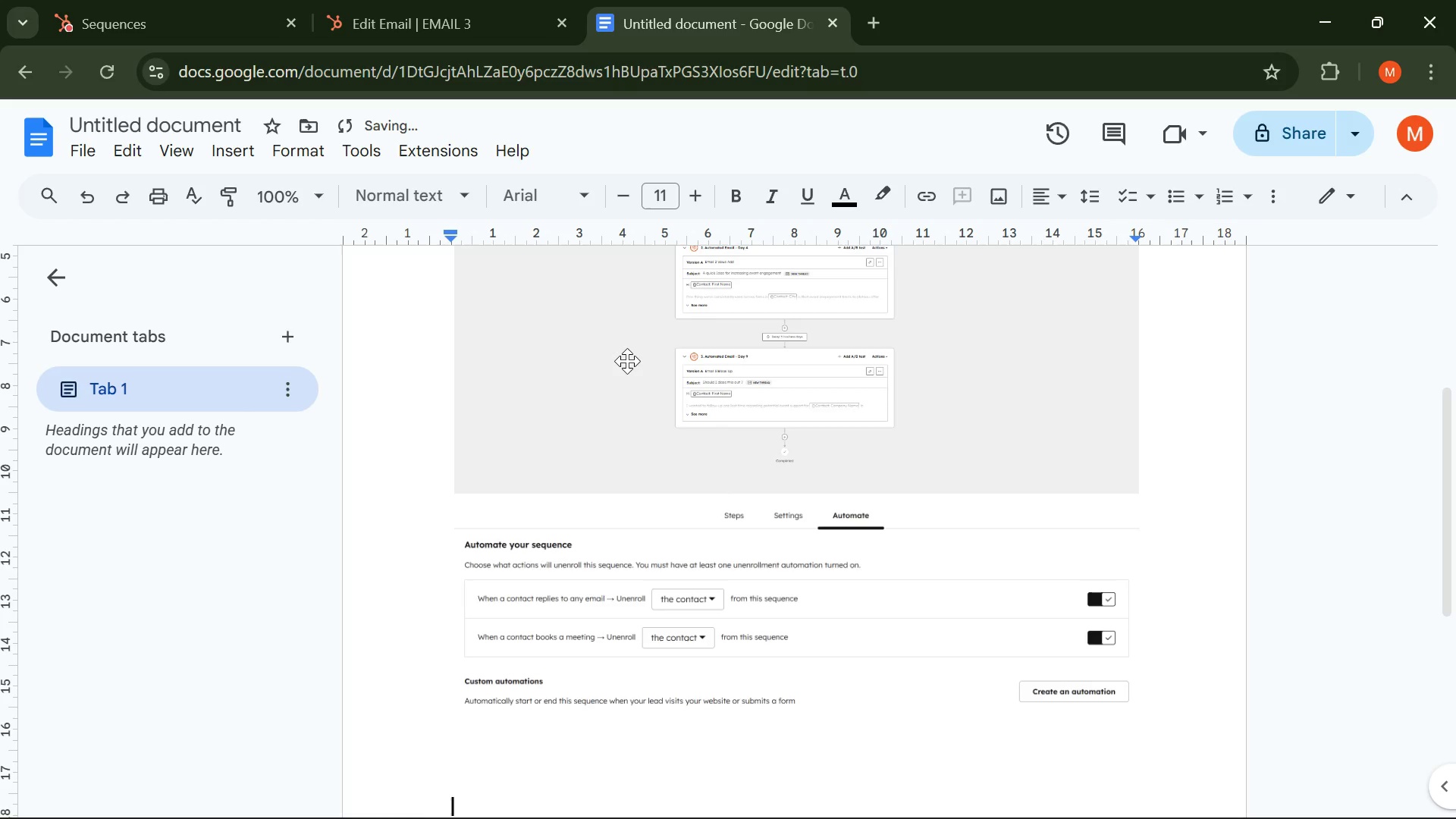 
key(Enter)
 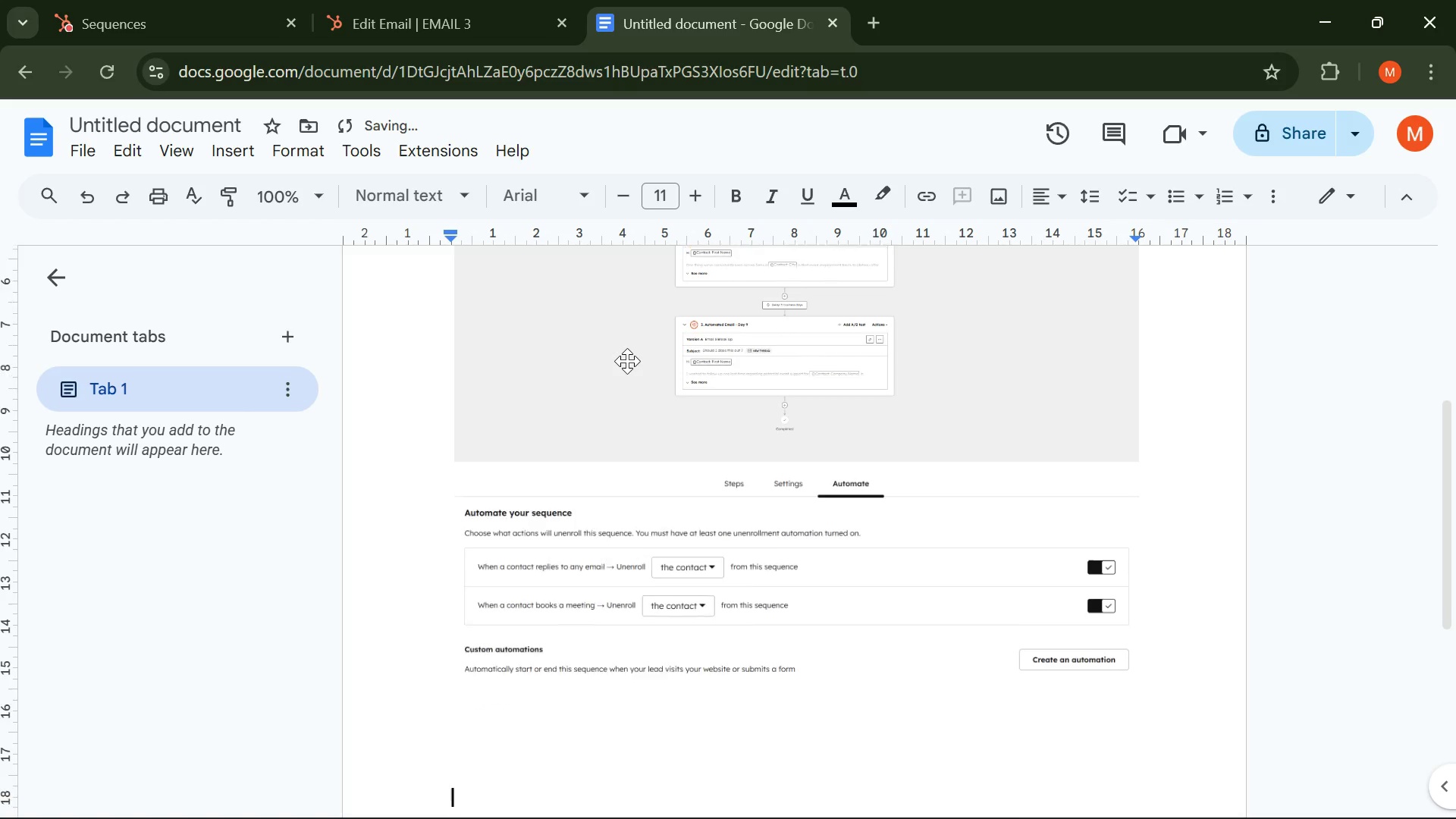 
key(Enter)
 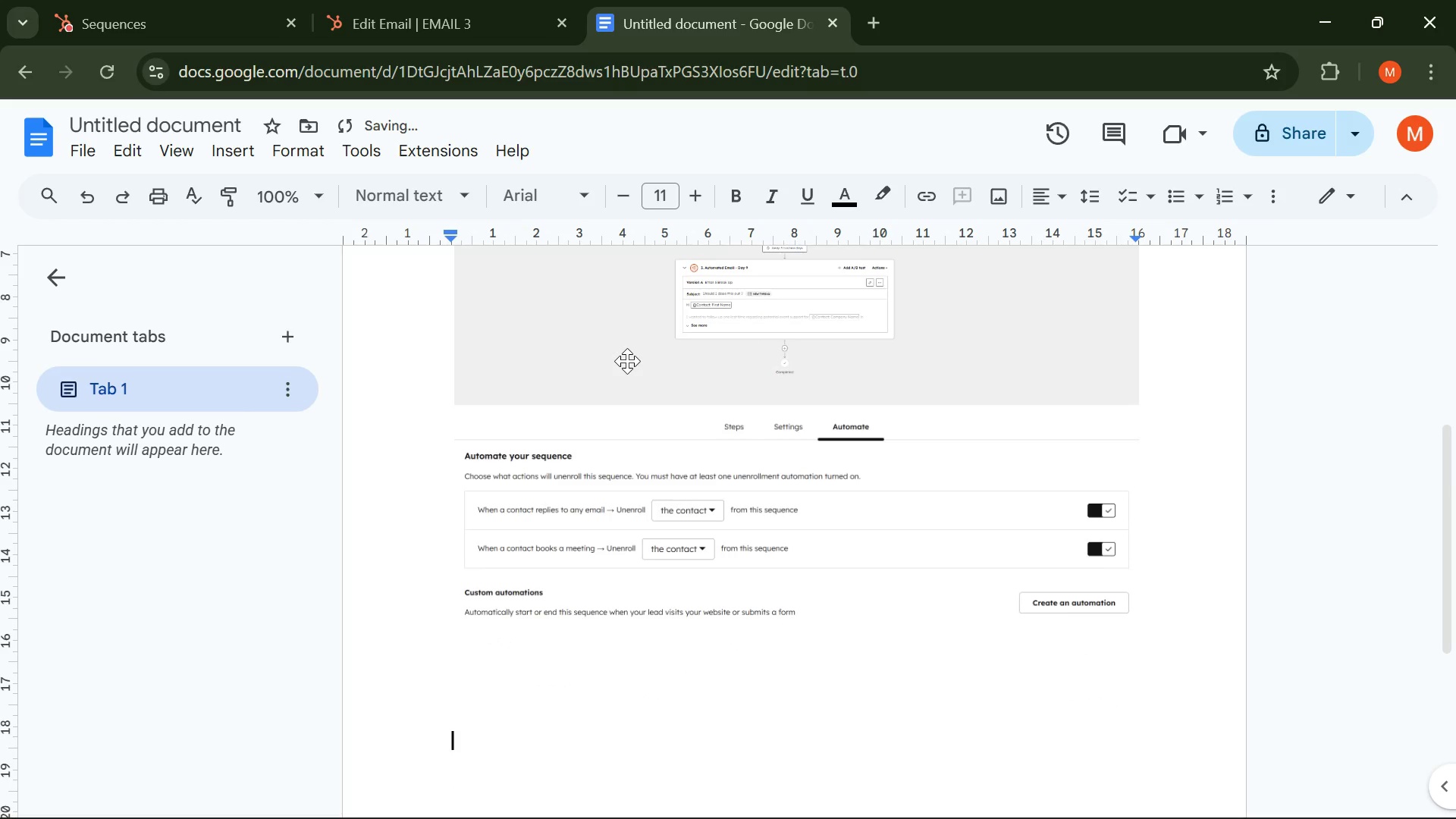 
key(Control+Enter)
 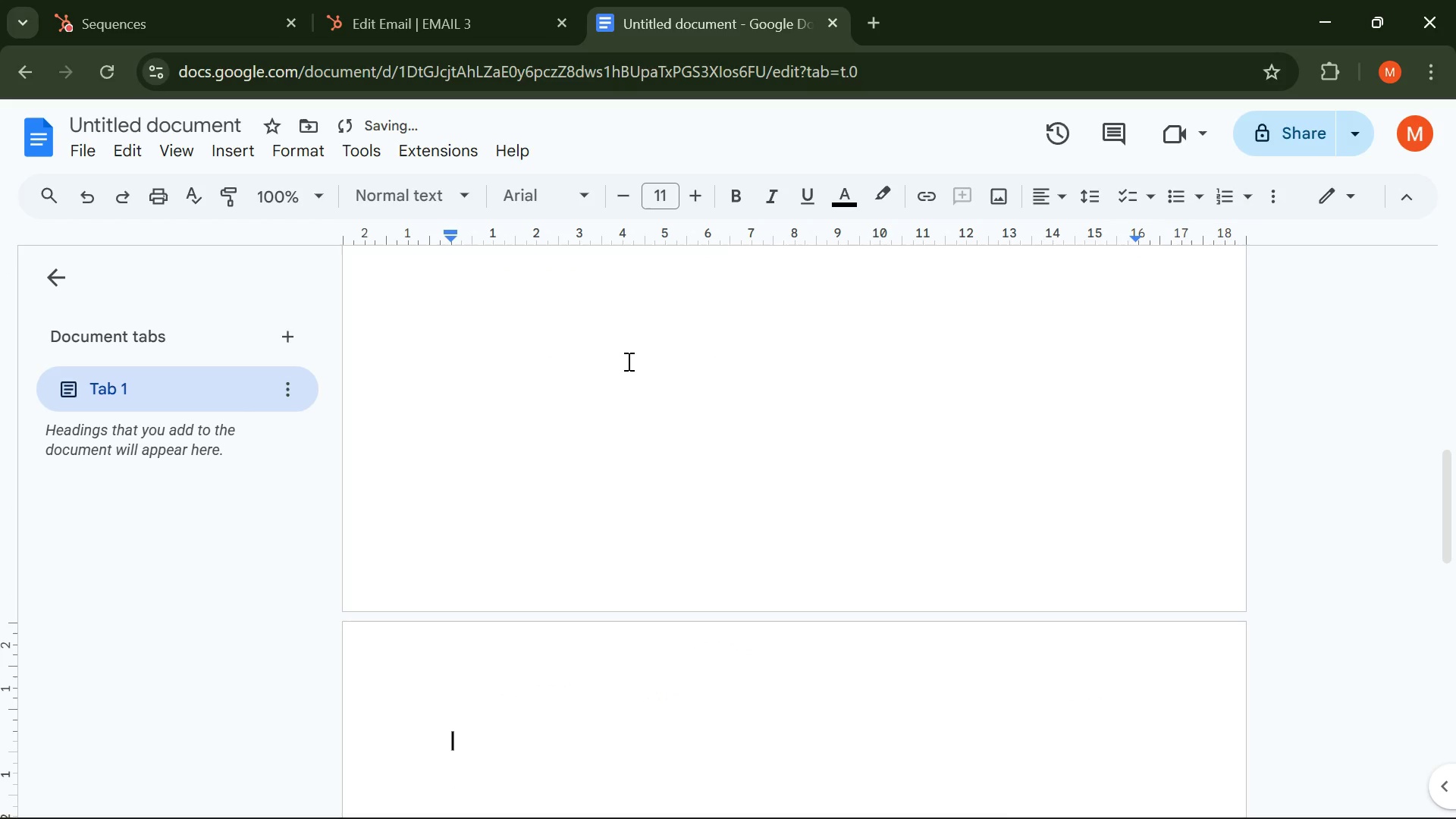 
key(Control+V)
 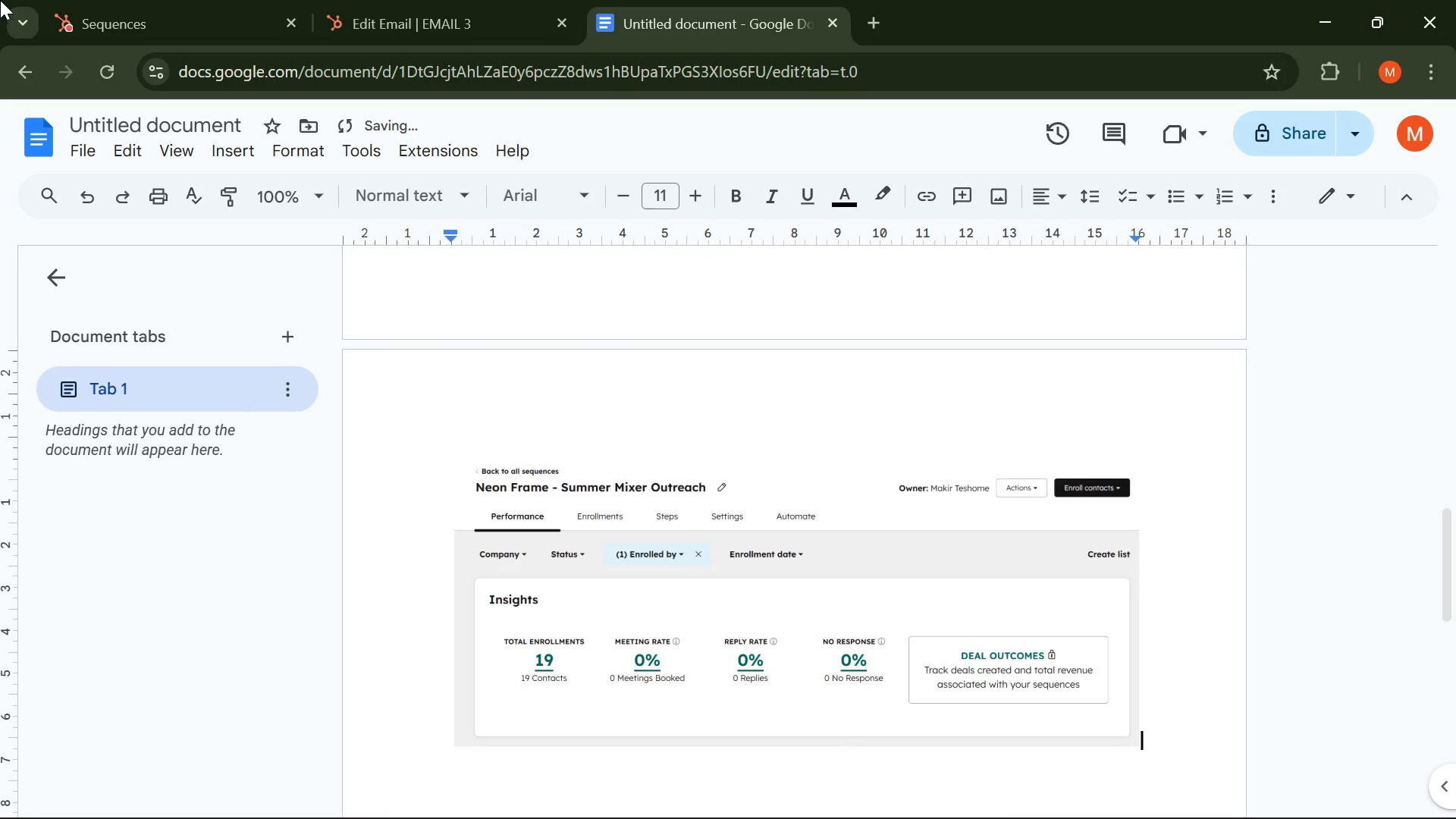 
left_click([206, 17])
 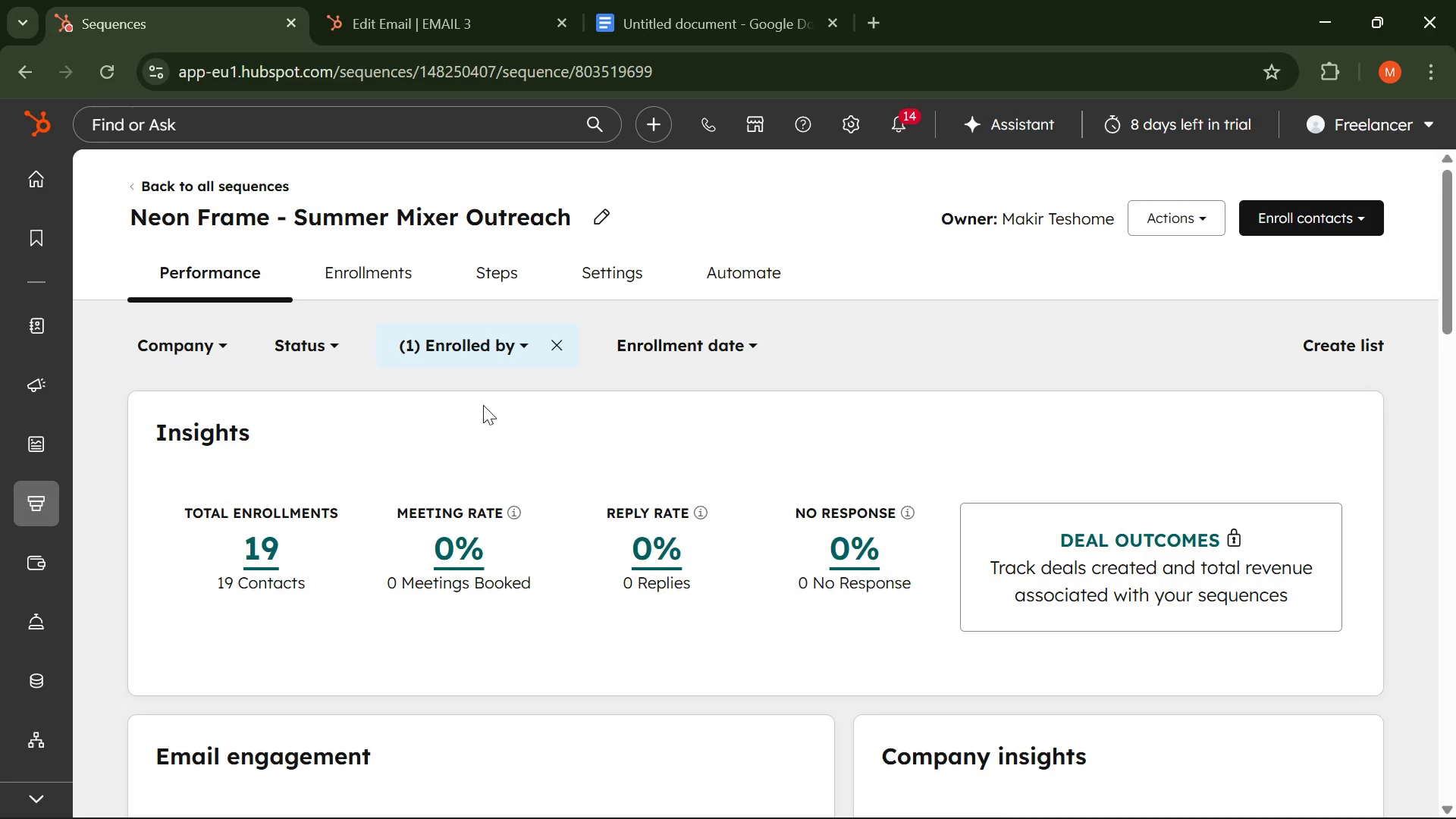 
scroll: coordinate [493, 506], scroll_direction: down, amount: 5.0
 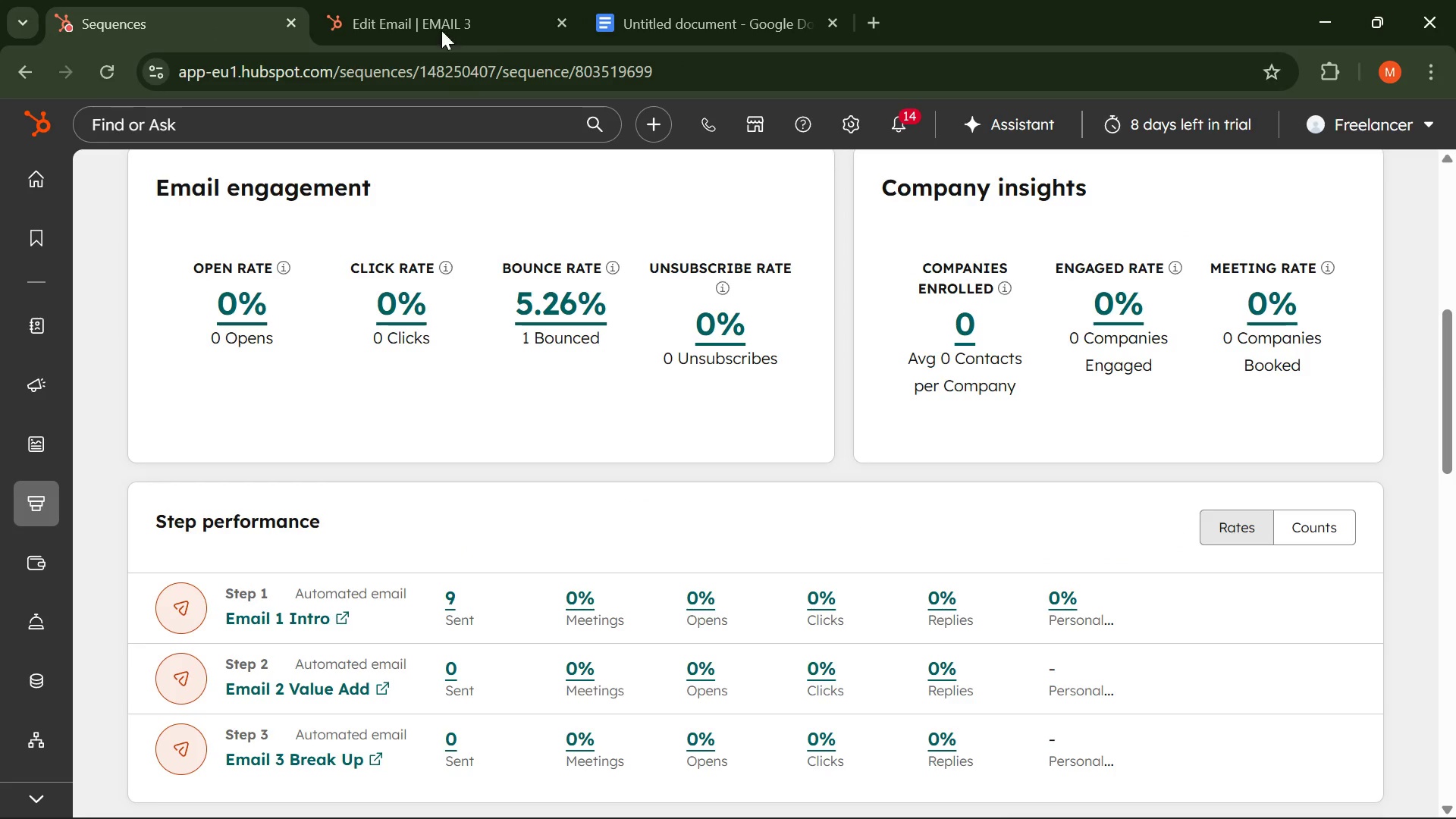 
left_click([490, 32])
 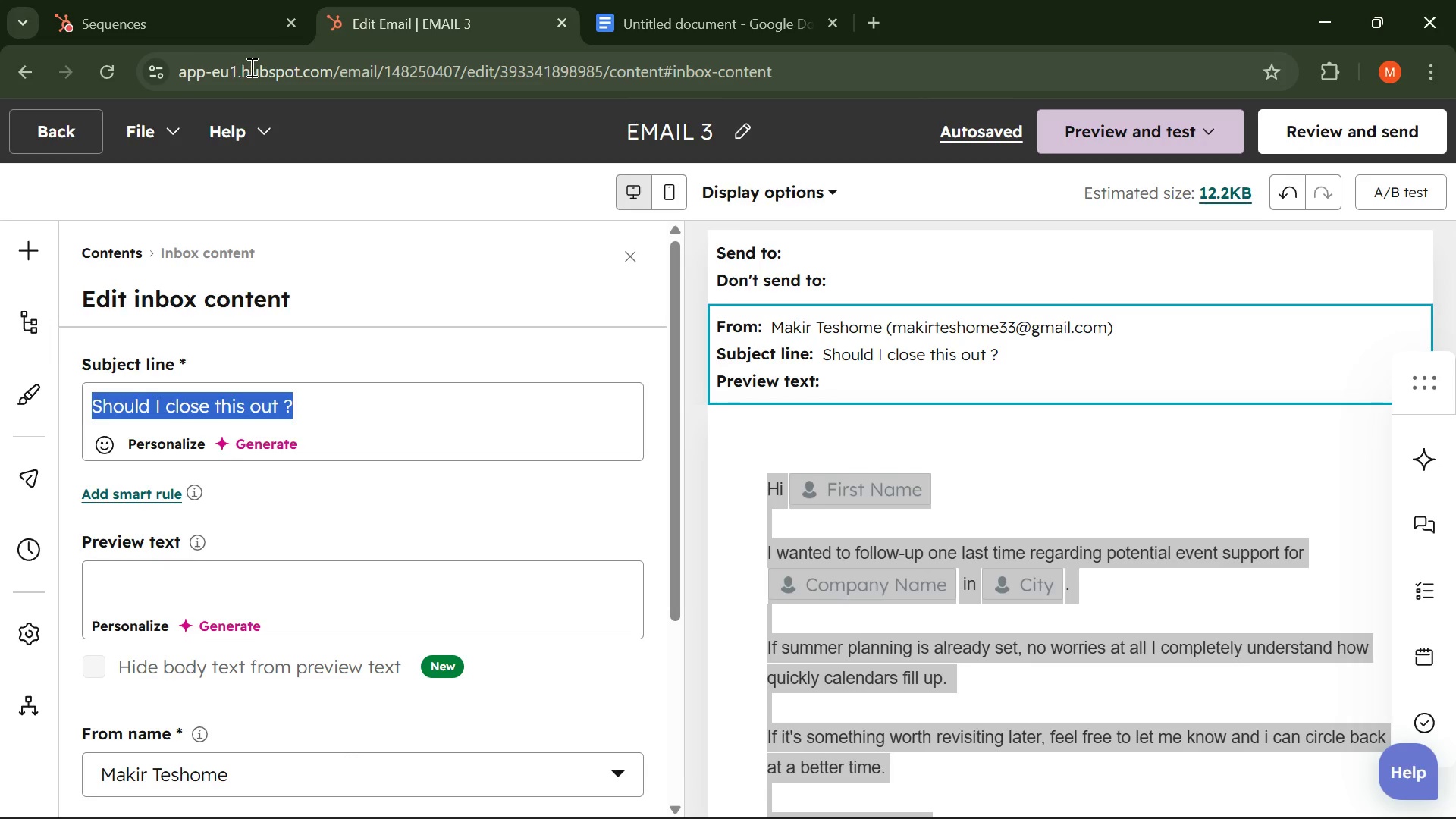 
wait(17.17)
 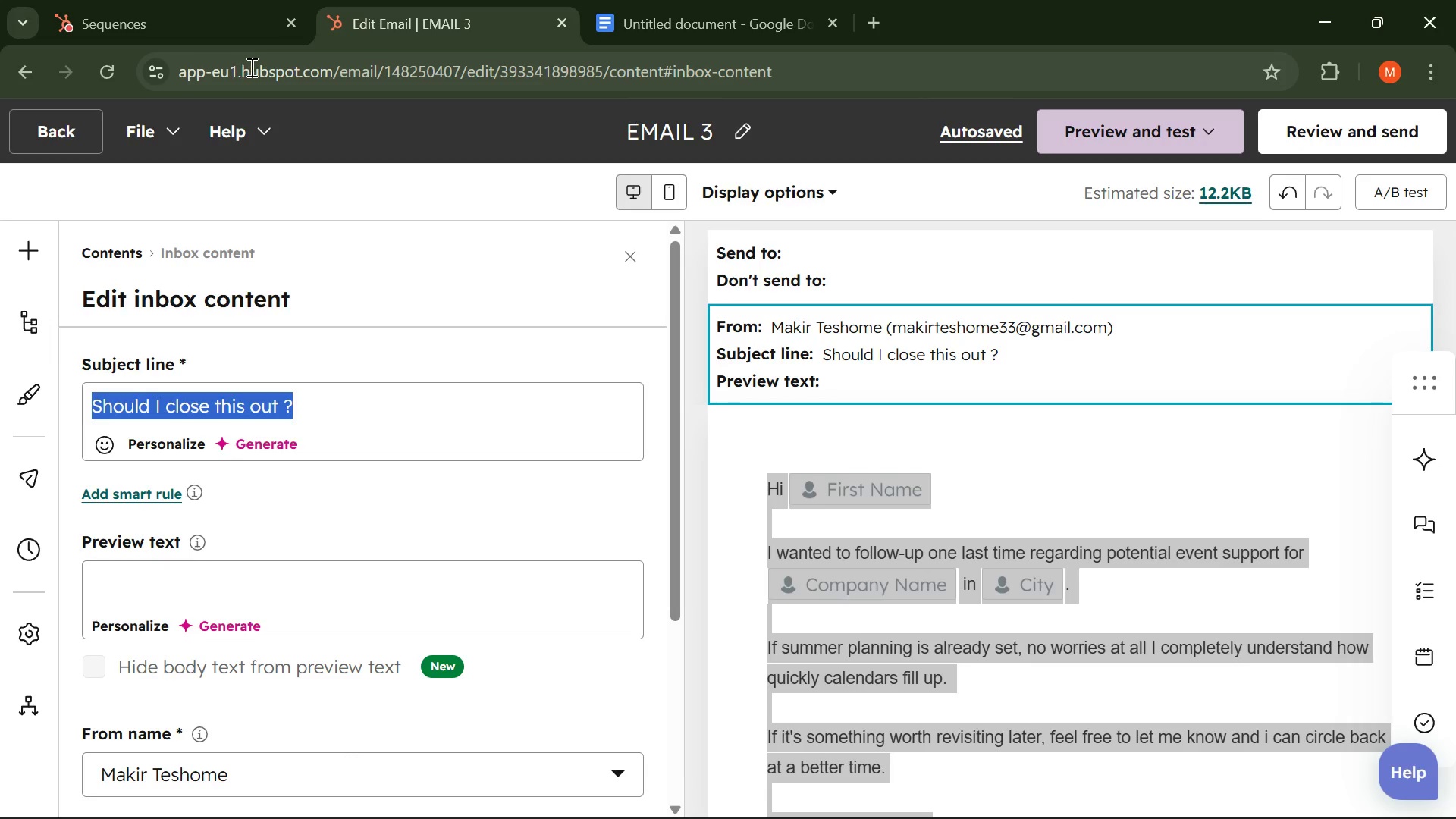 
left_click([635, 2])
 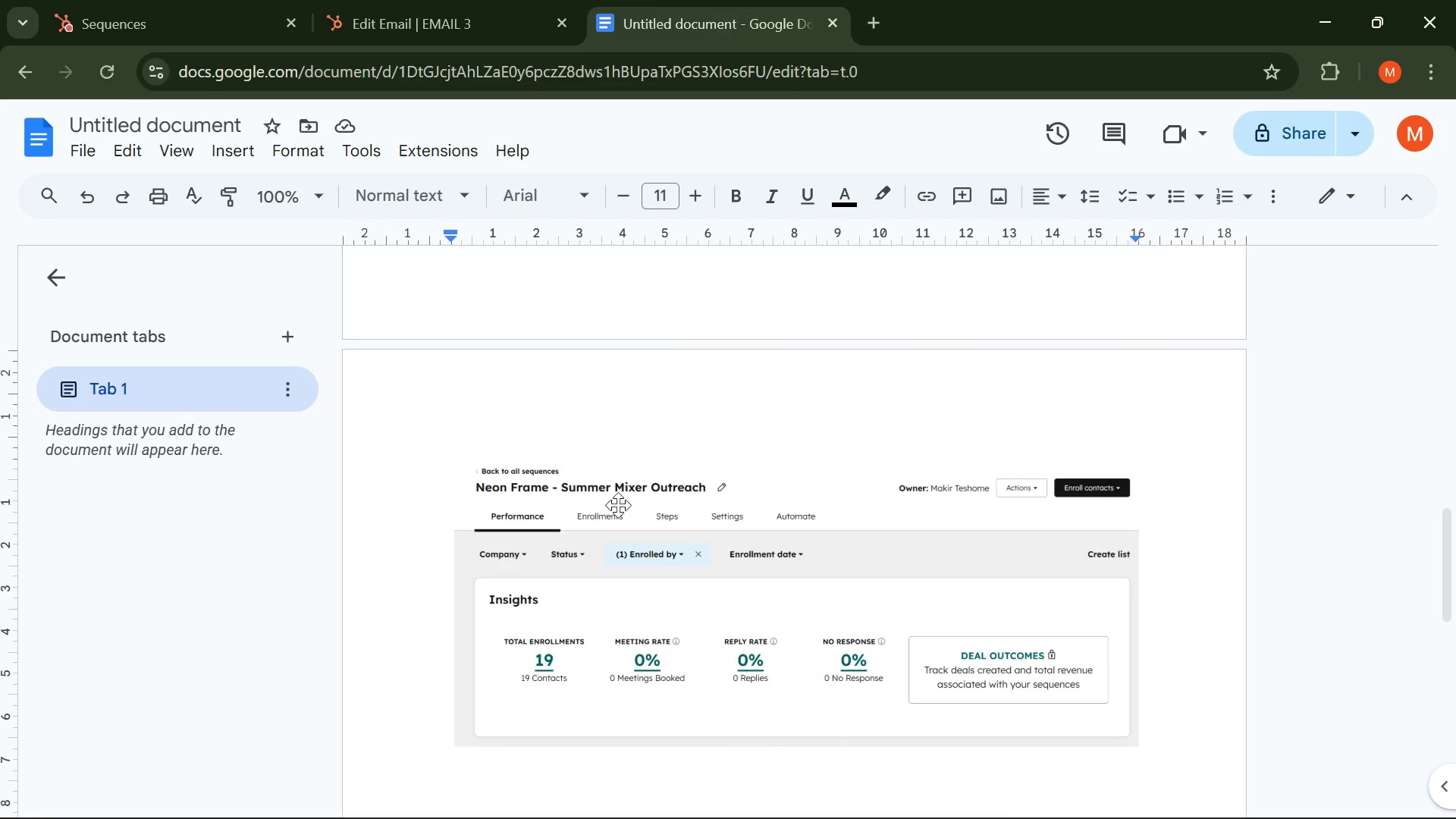 
left_click([618, 586])
 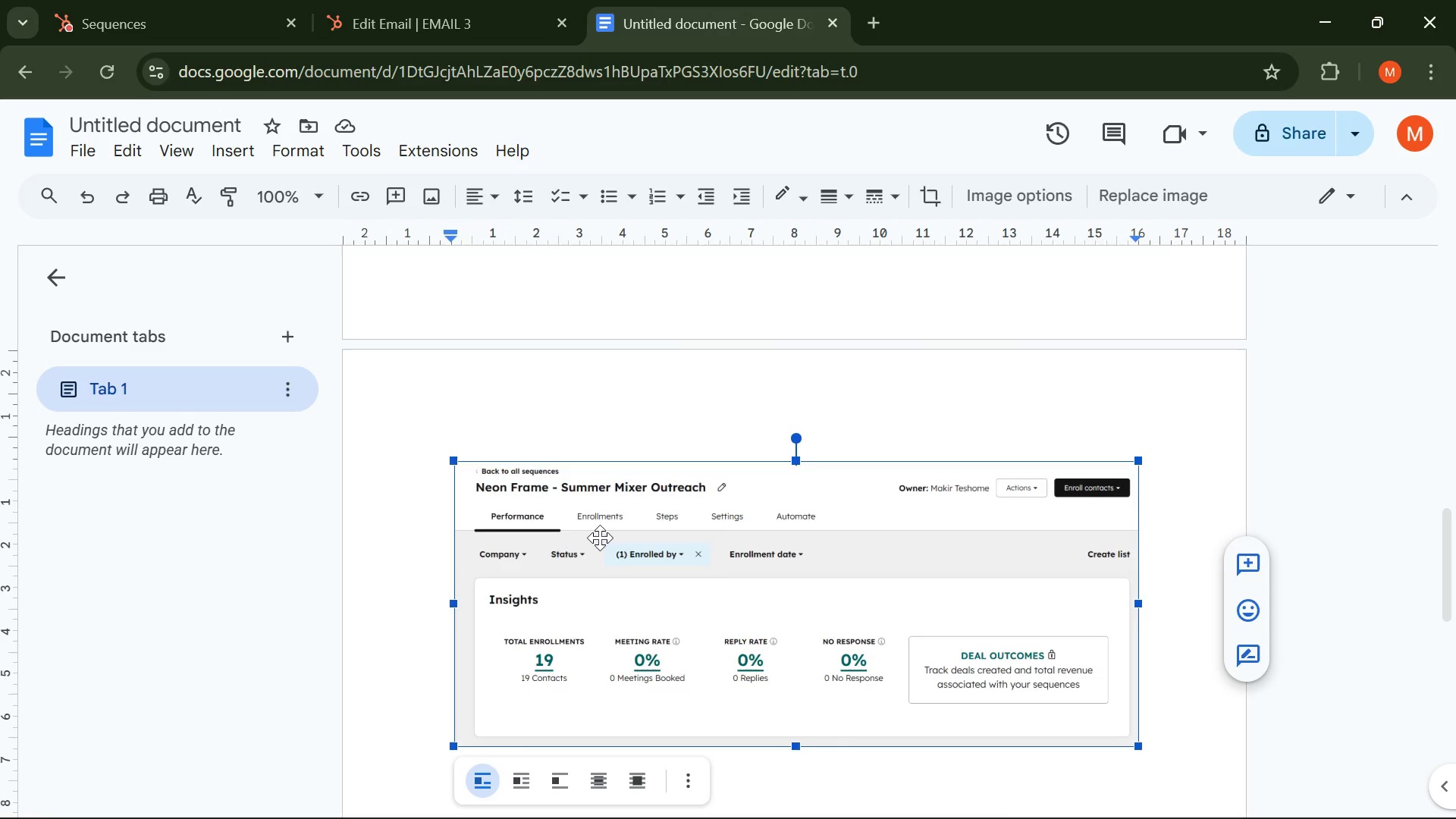 
key(Backspace)
 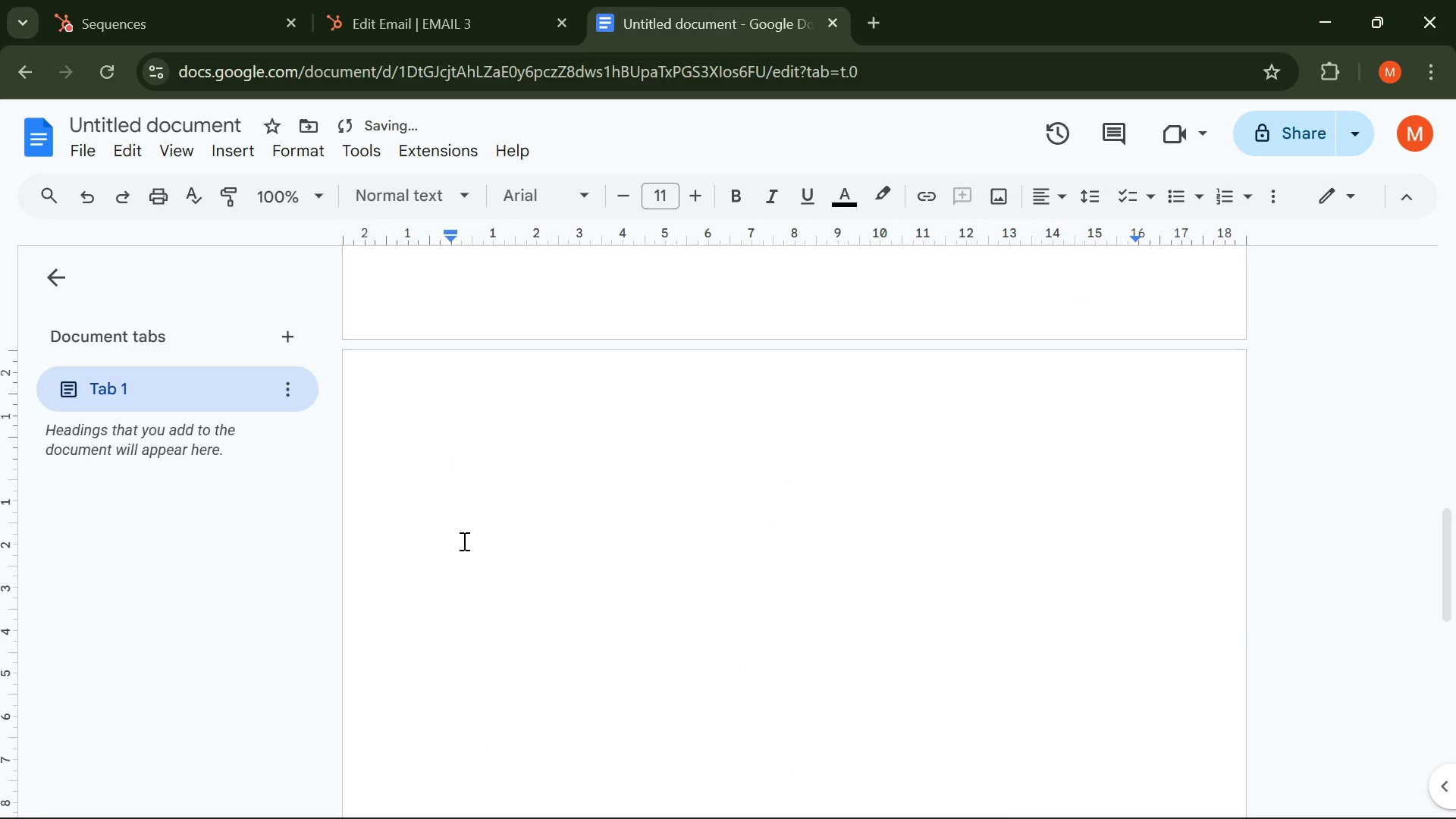 
scroll: coordinate [443, 531], scroll_direction: up, amount: 14.0
 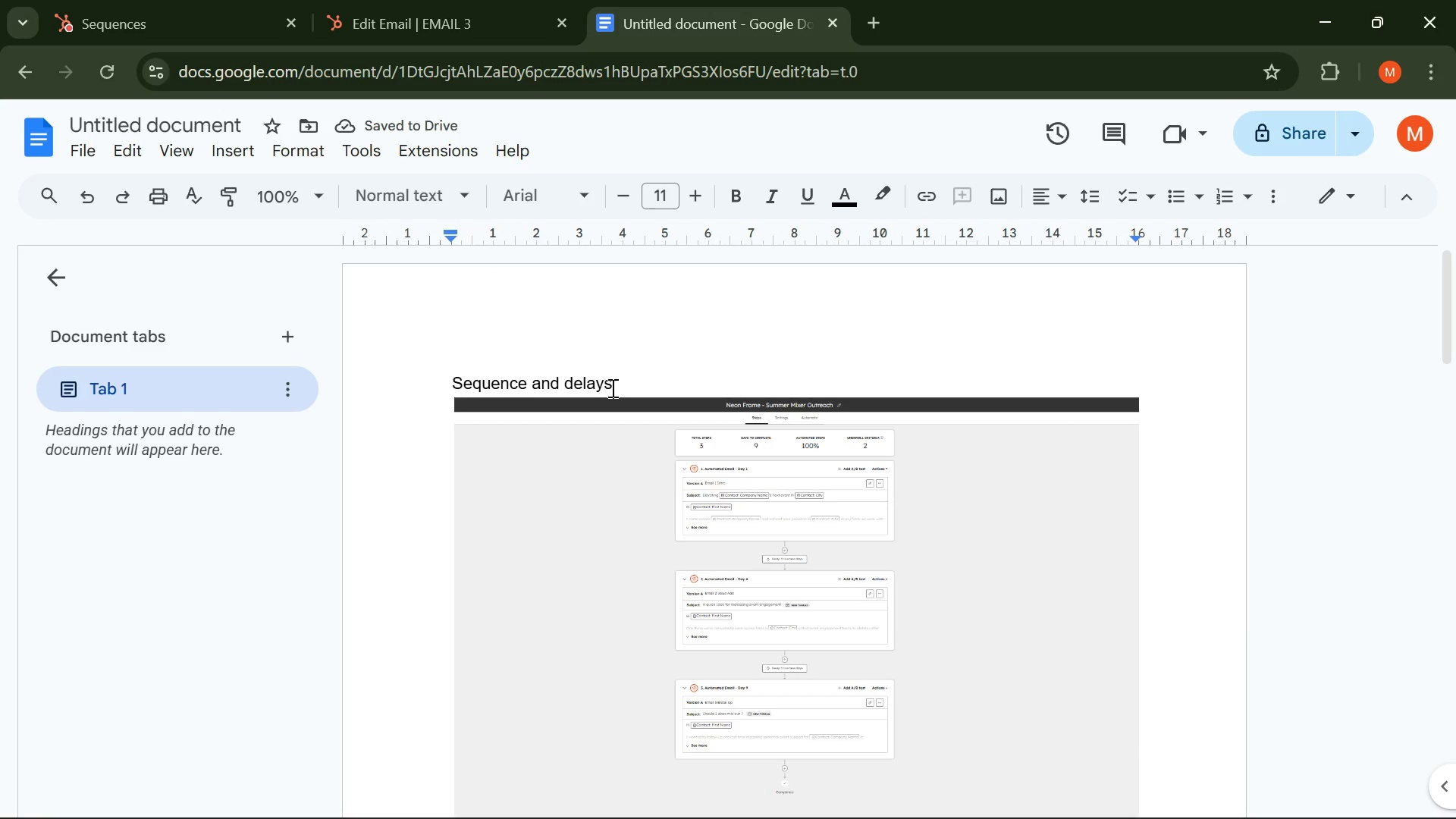 
left_click_drag(start_coordinate=[632, 381], to_coordinate=[441, 309])
 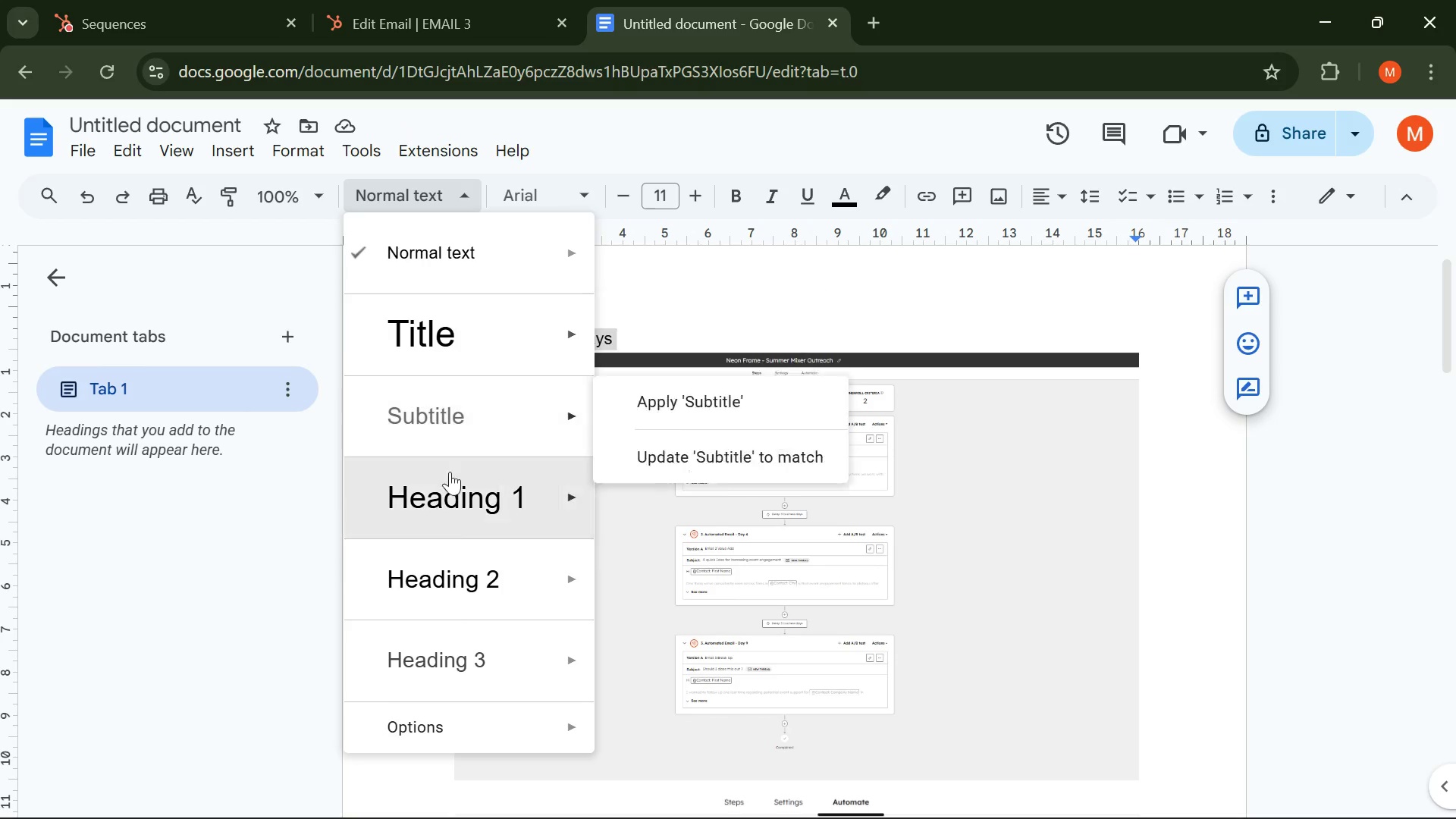 
left_click([438, 580])
 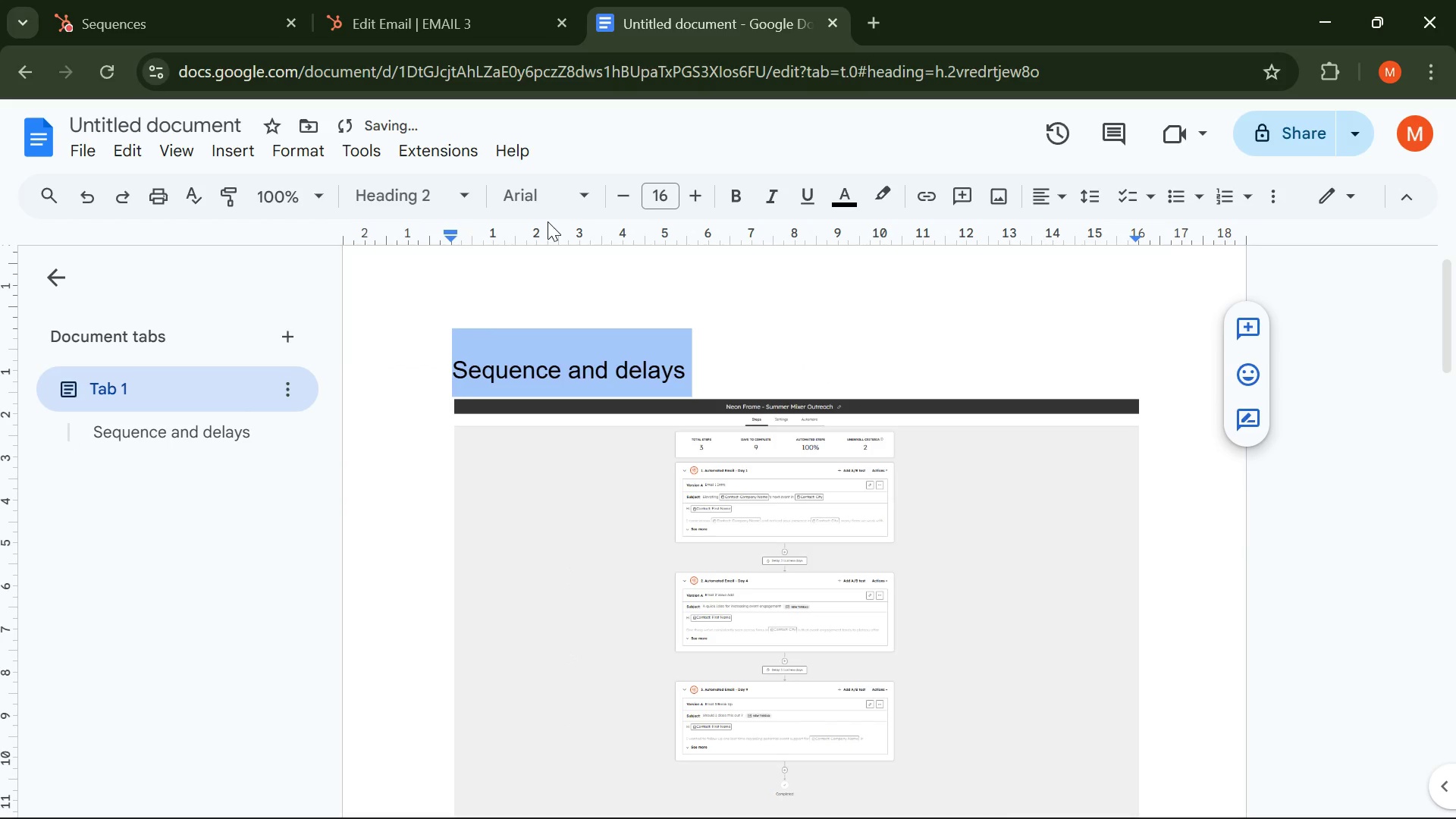 
left_click([573, 192])
 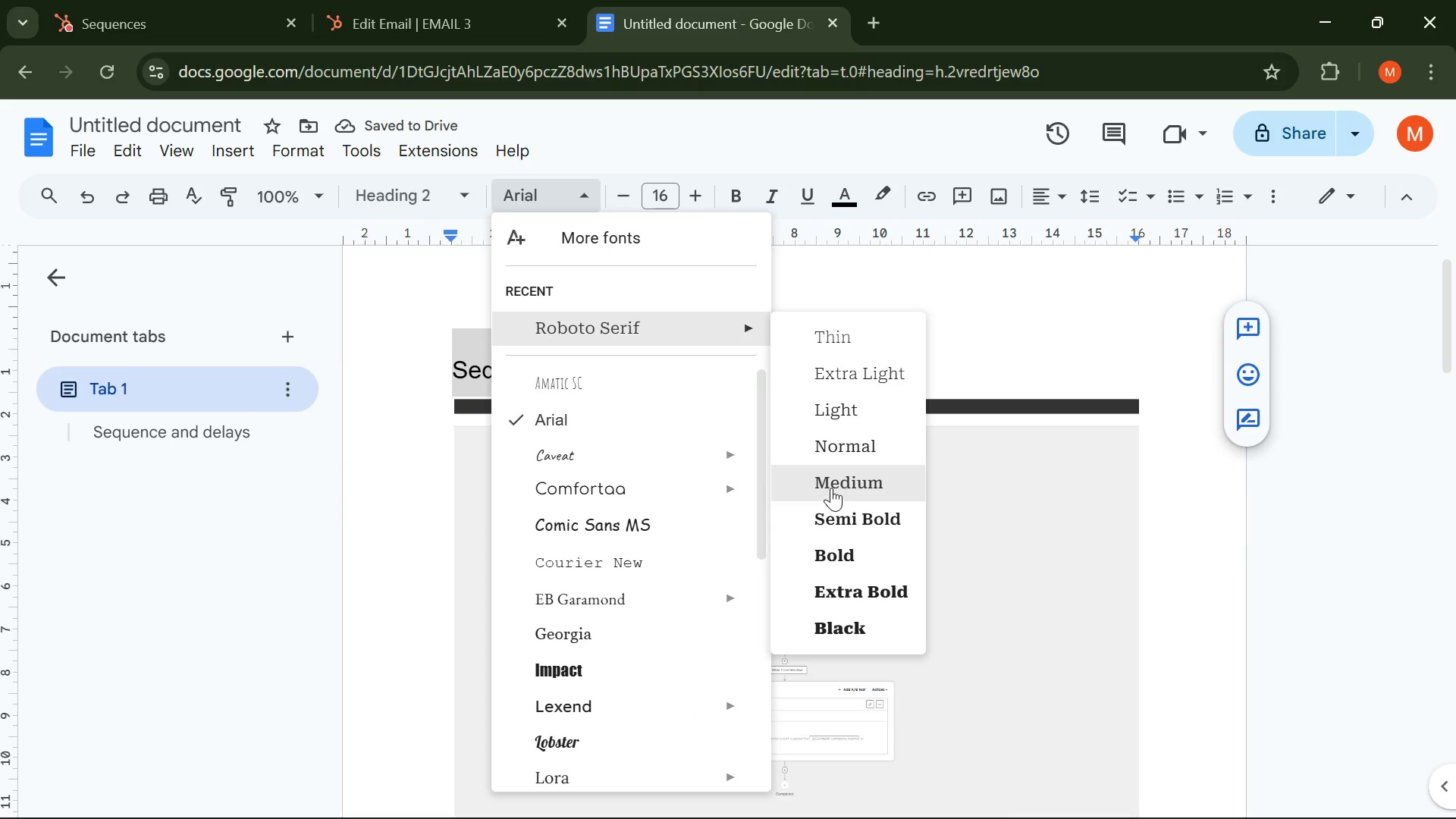 
left_click([835, 518])
 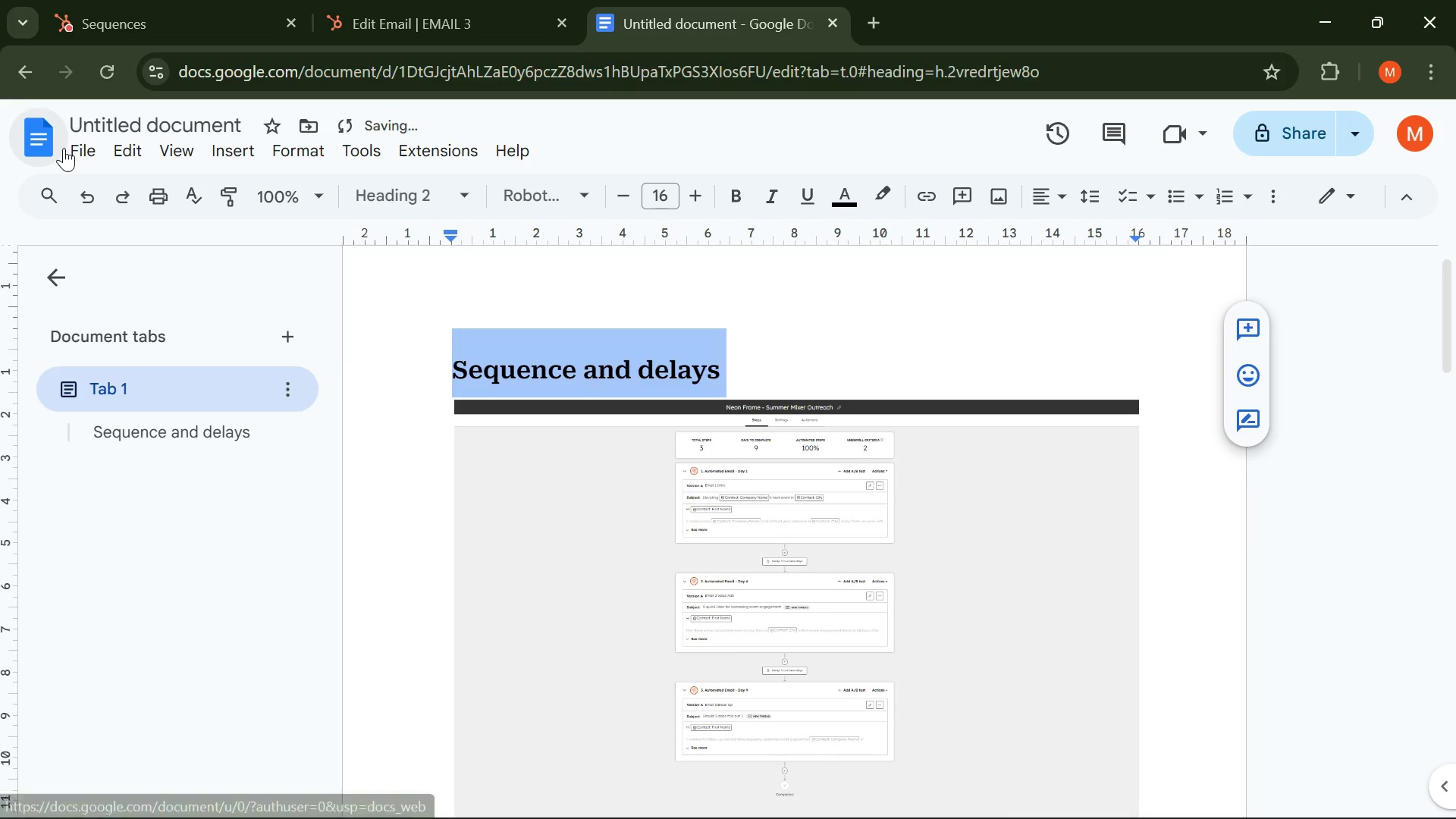 
left_click([101, 123])
 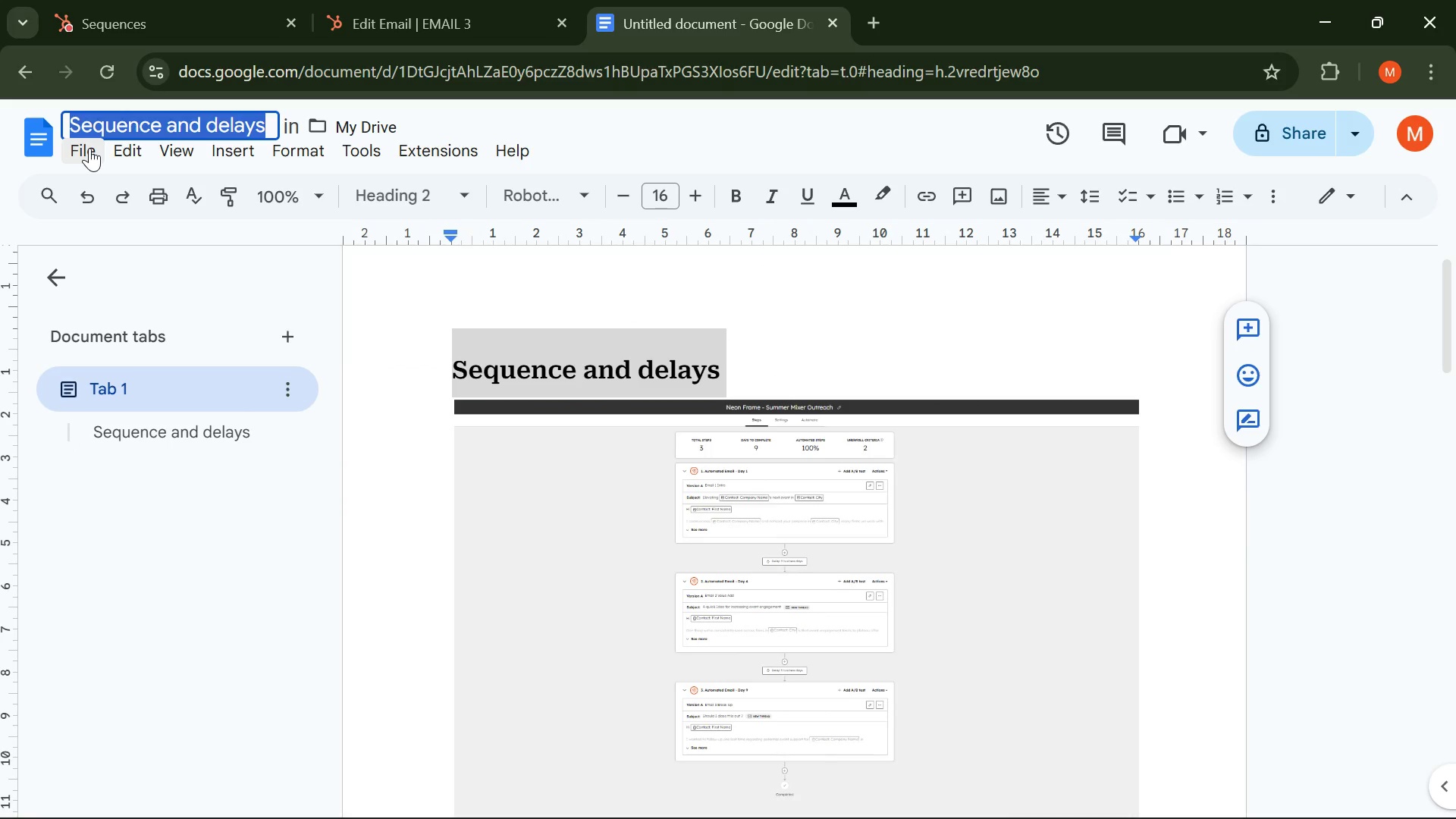 
left_click([89, 148])
 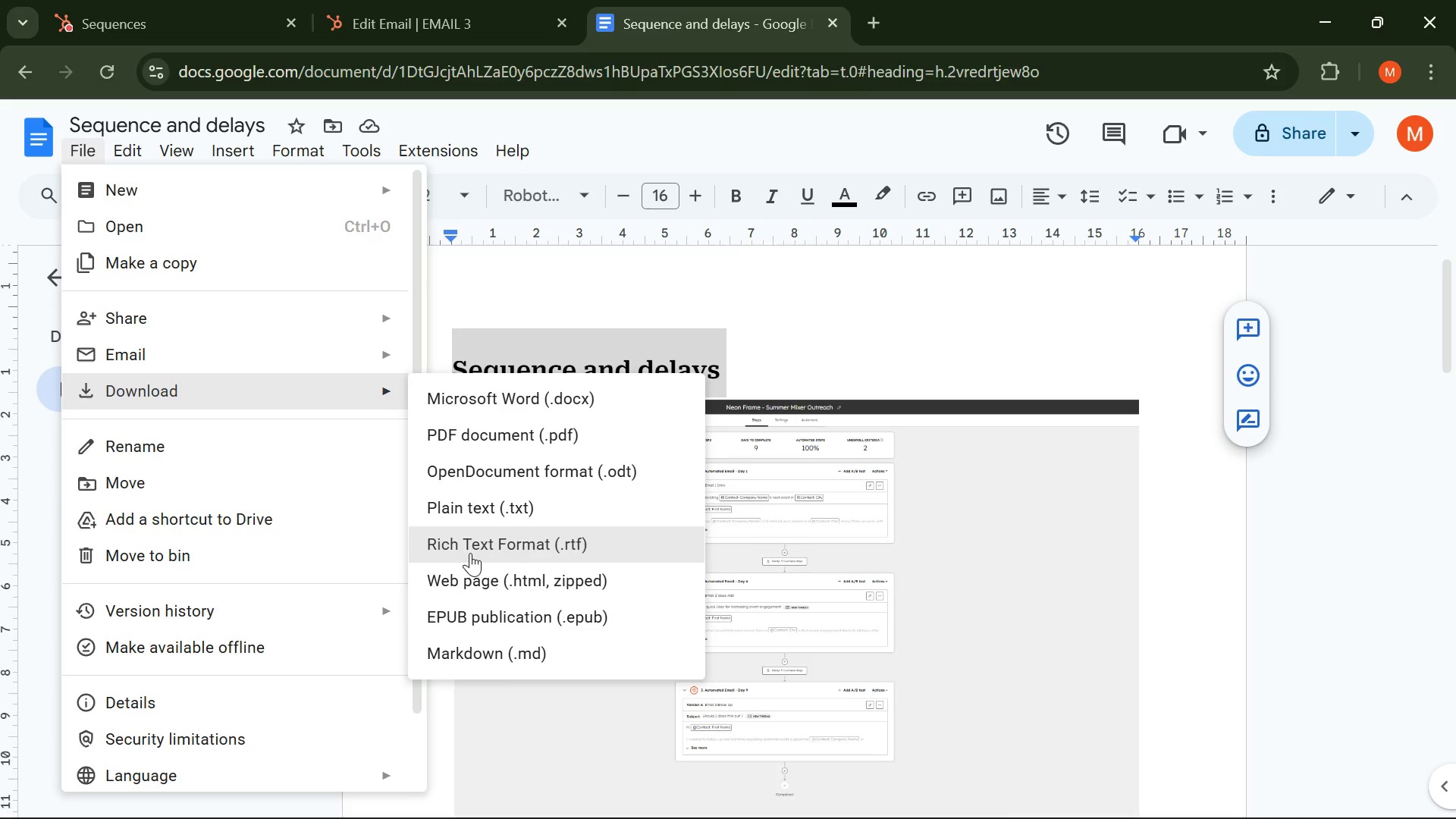 
left_click([469, 433])
 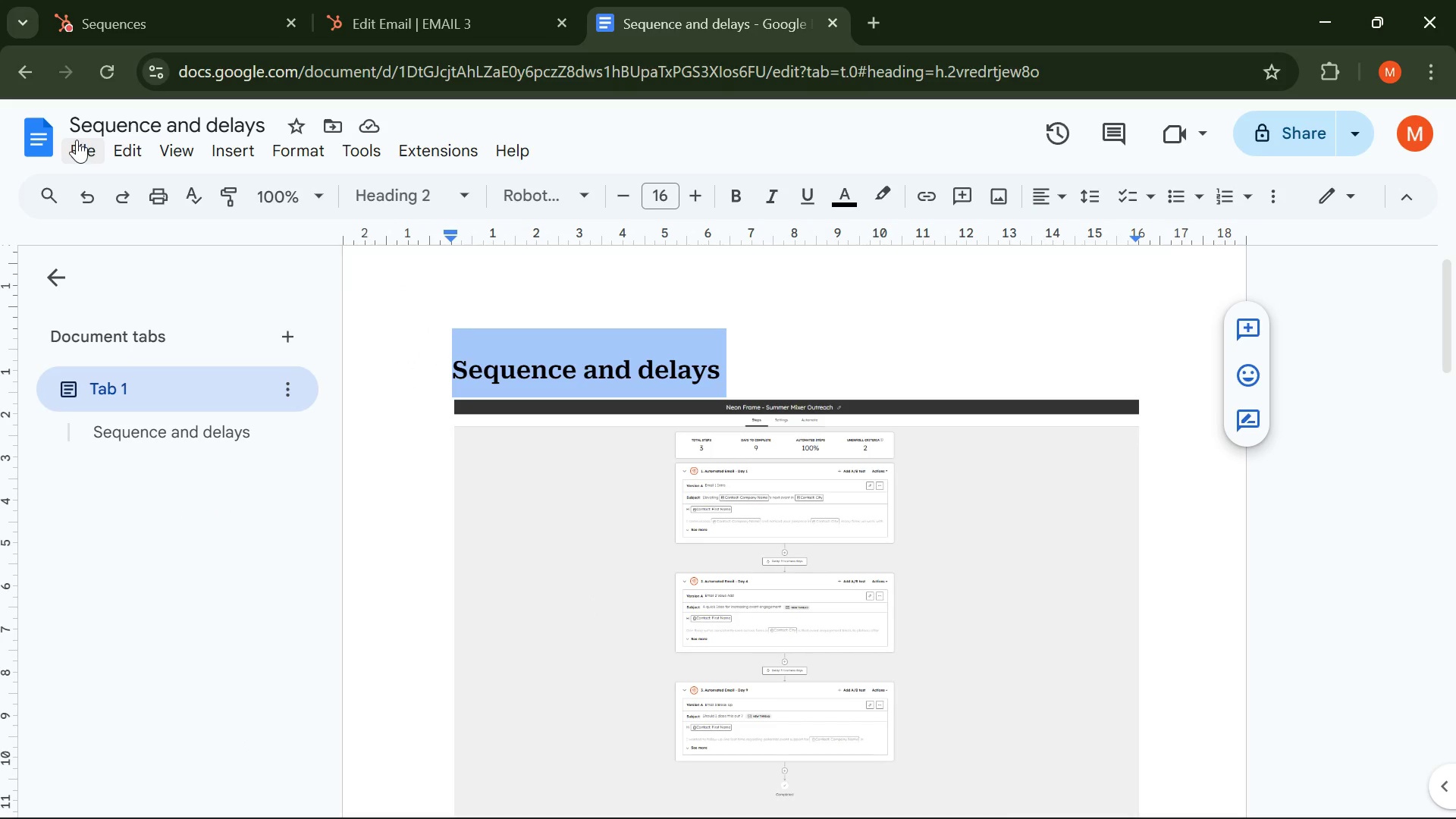 
left_click([35, 142])
 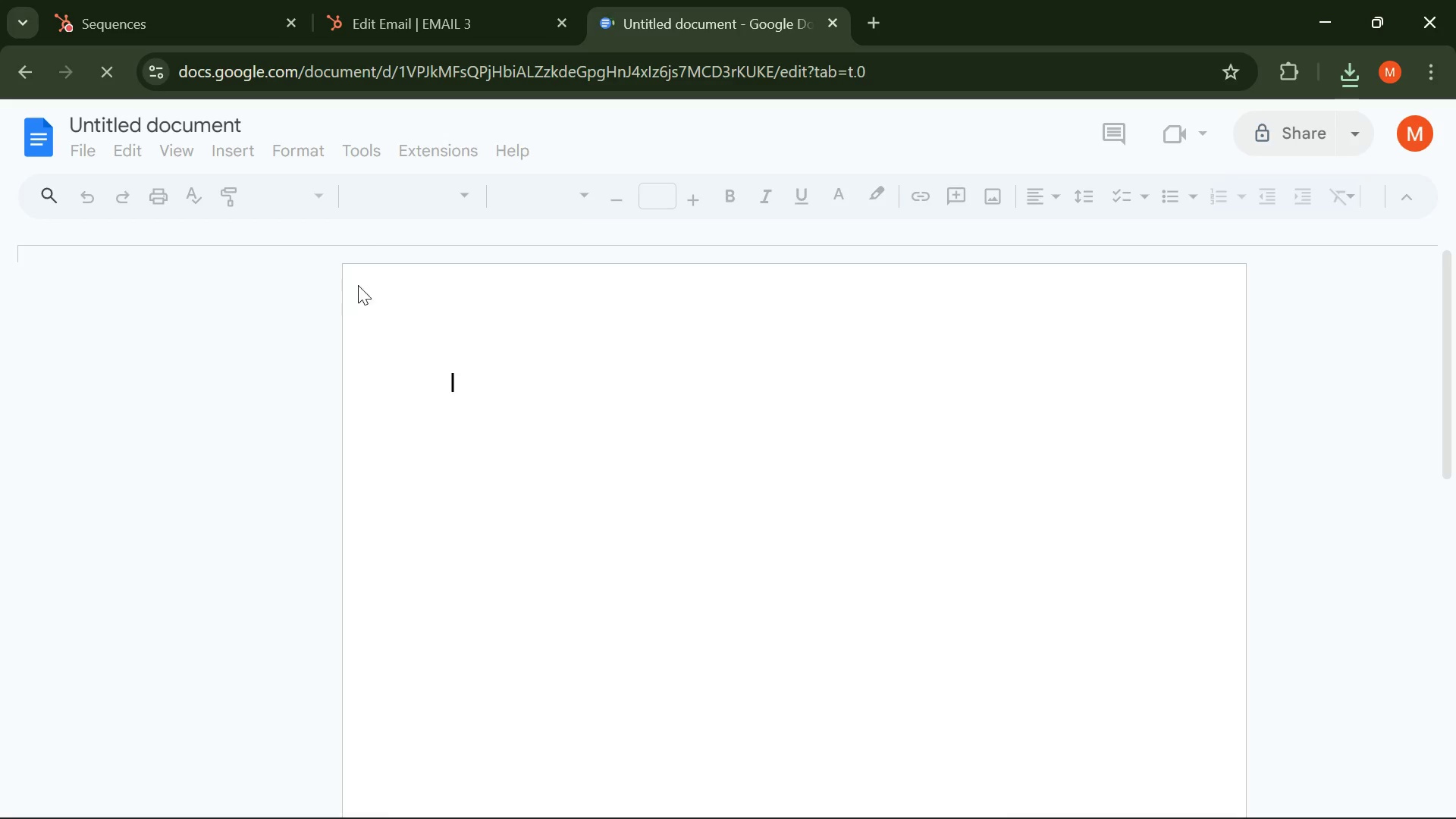 
wait(7.0)
 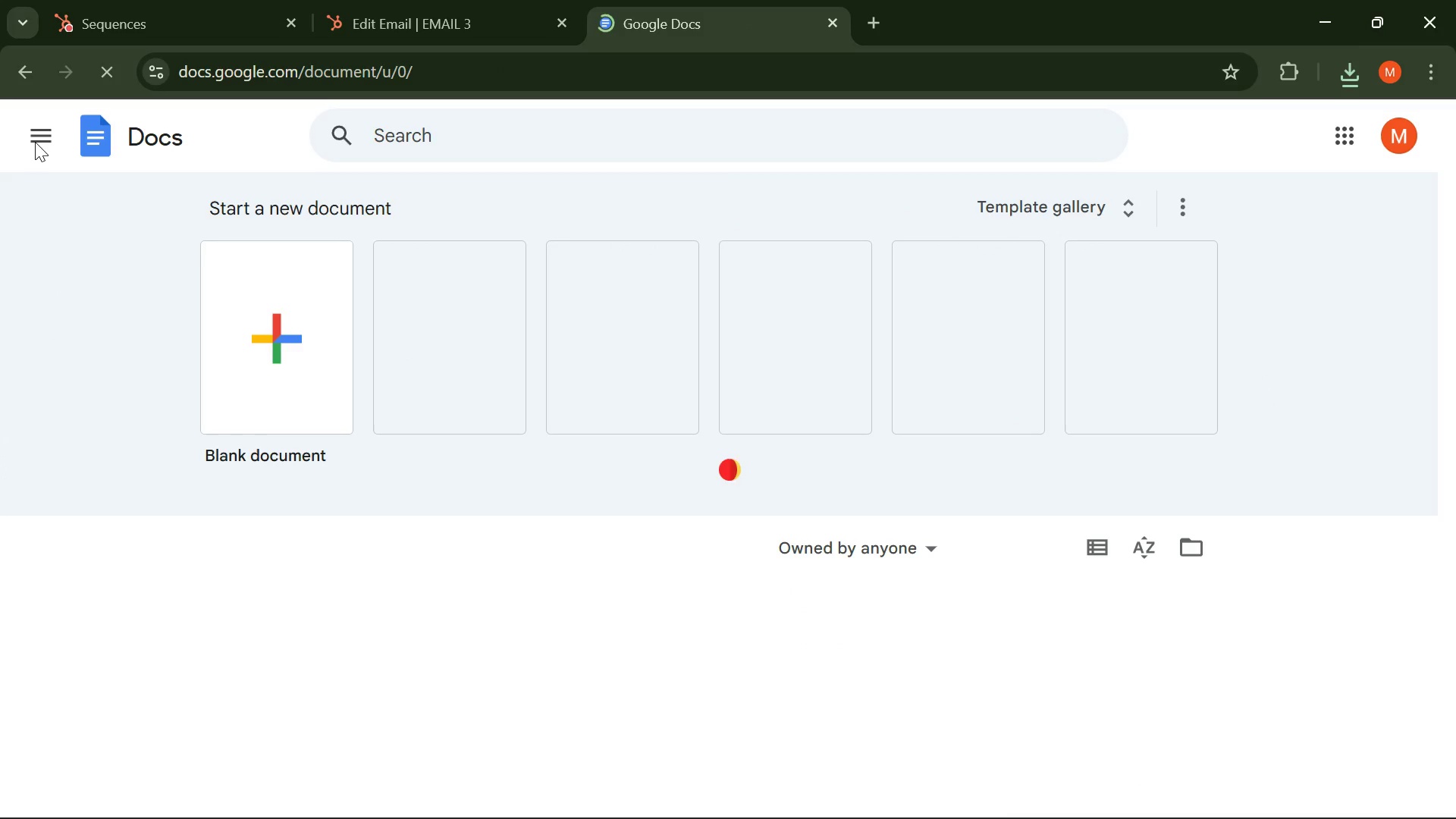 
hold_key(key=ControlLeft, duration=1.41)
 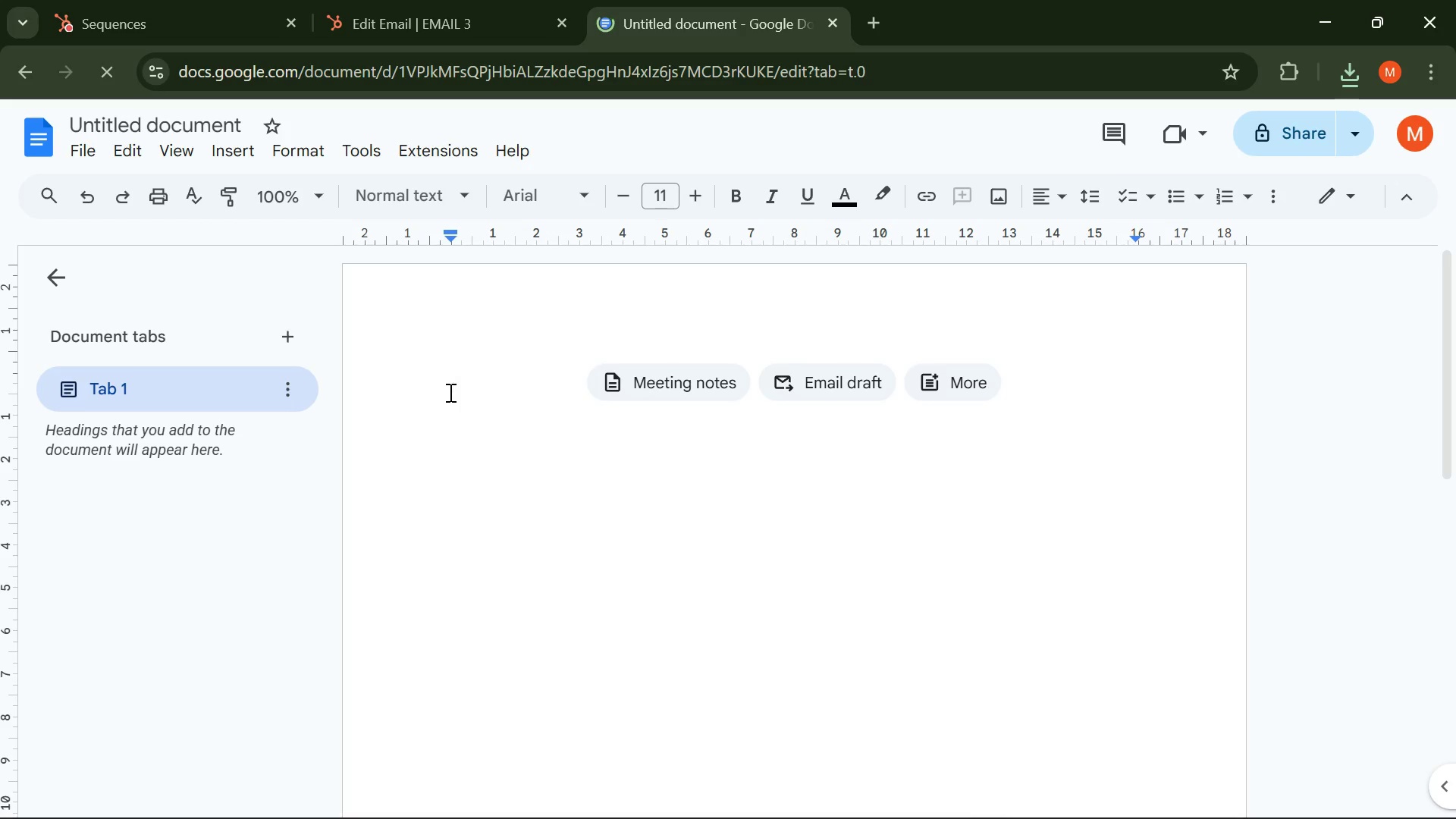 
type(Enrollmet )
key(Backspace)
key(Backspace)
type(m)
key(Backspace)
type(nt )
 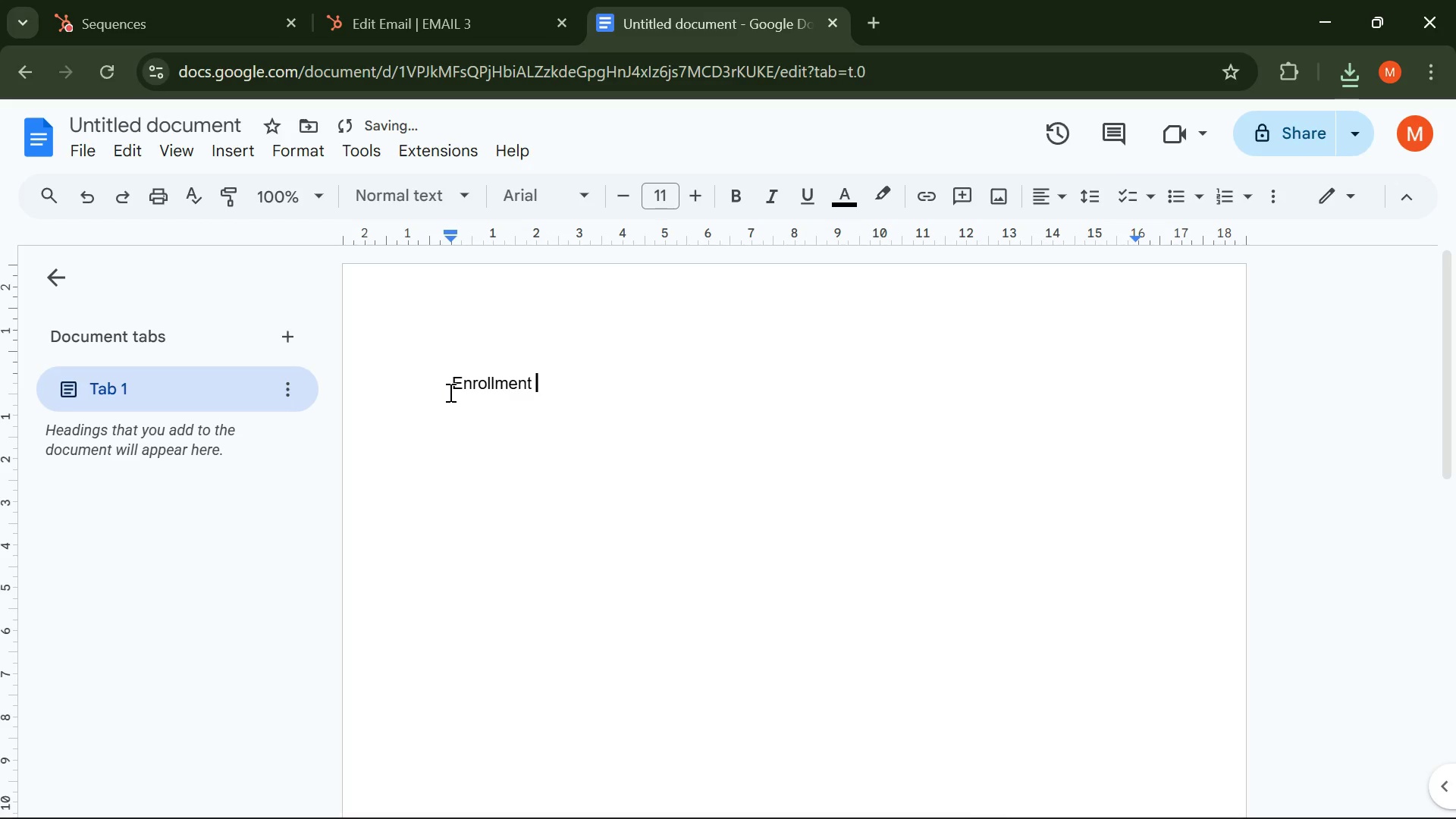 
key(Enter)
 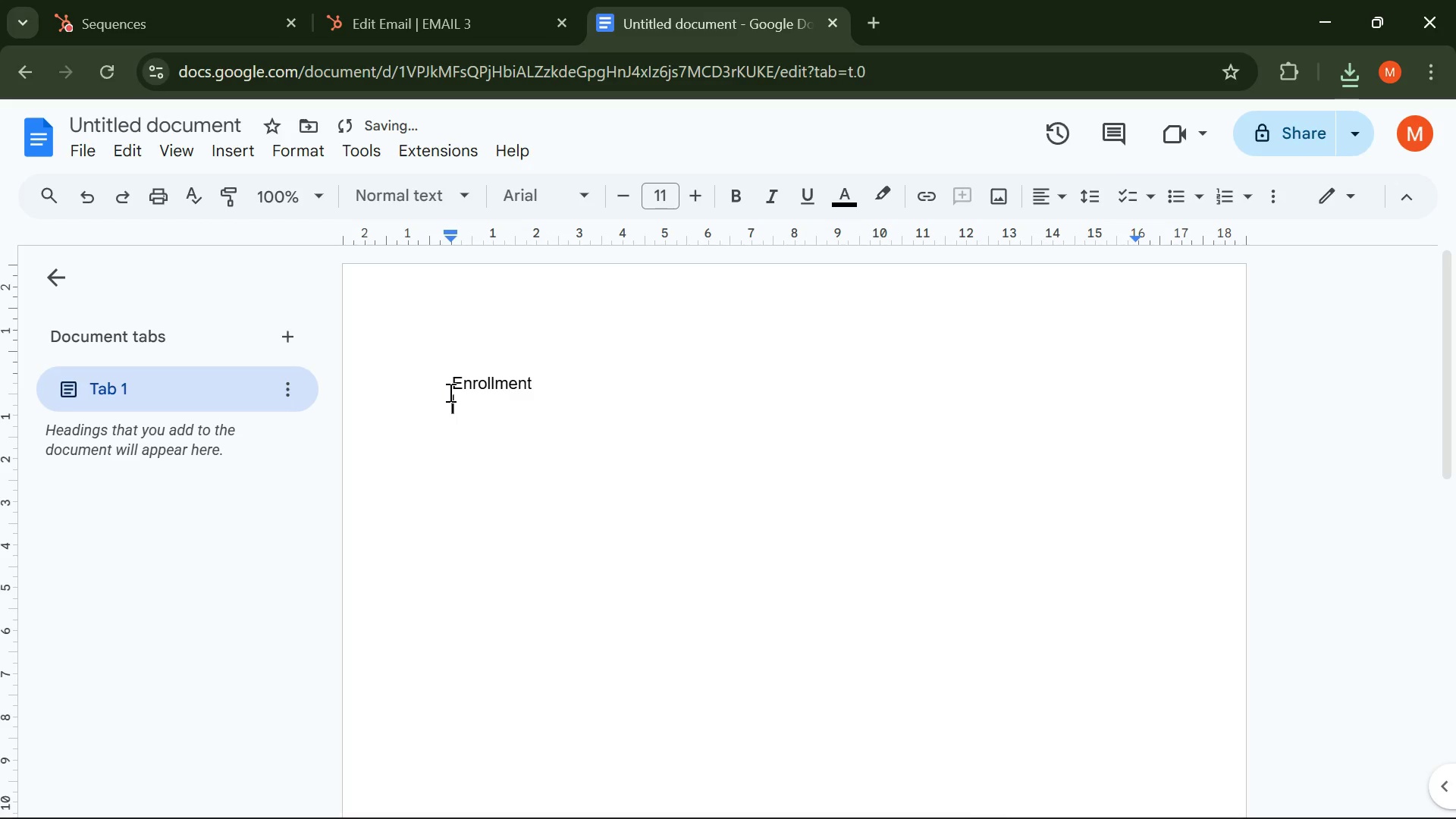 
key(Control+V)
 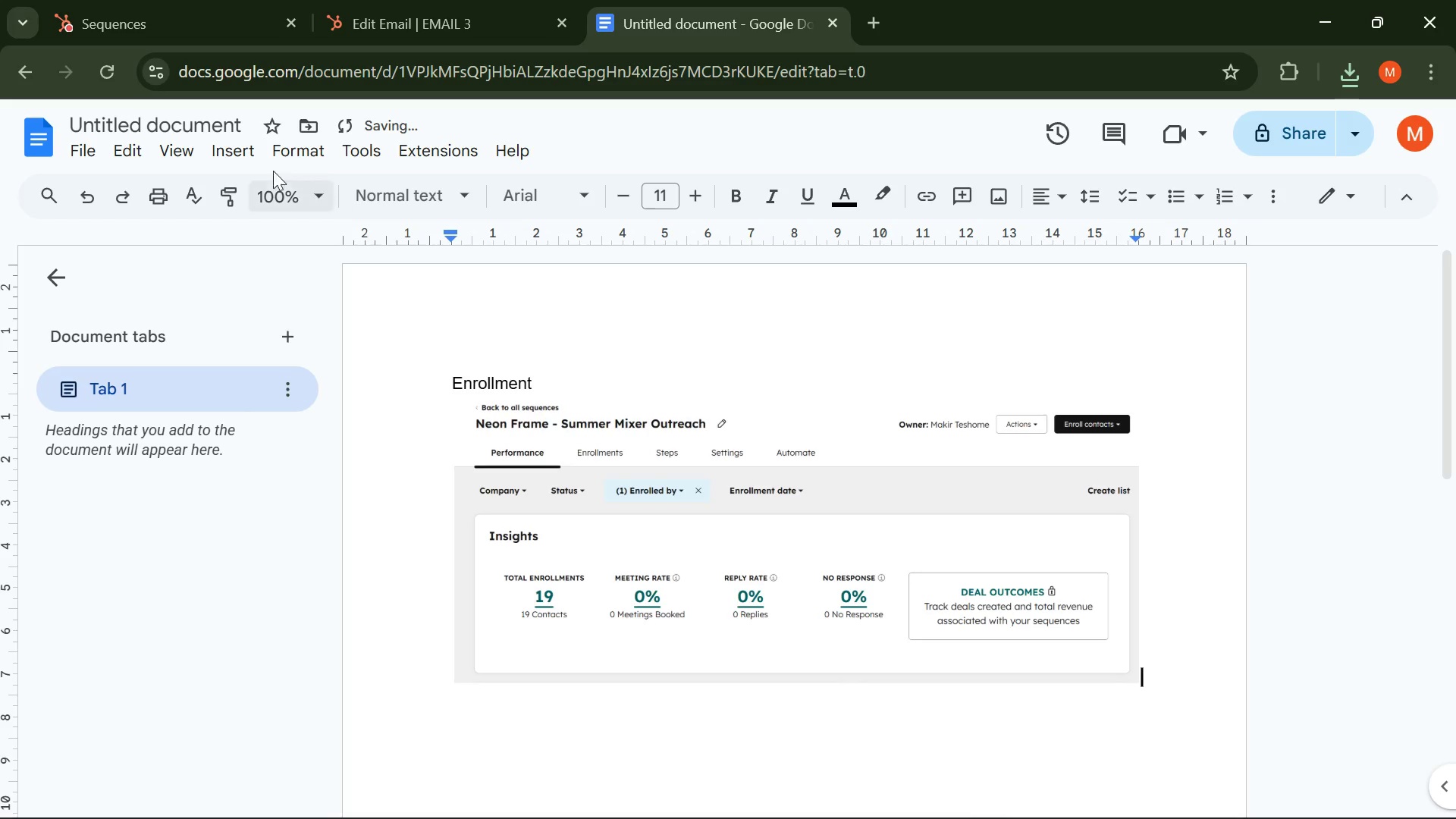 
left_click([136, 32])
 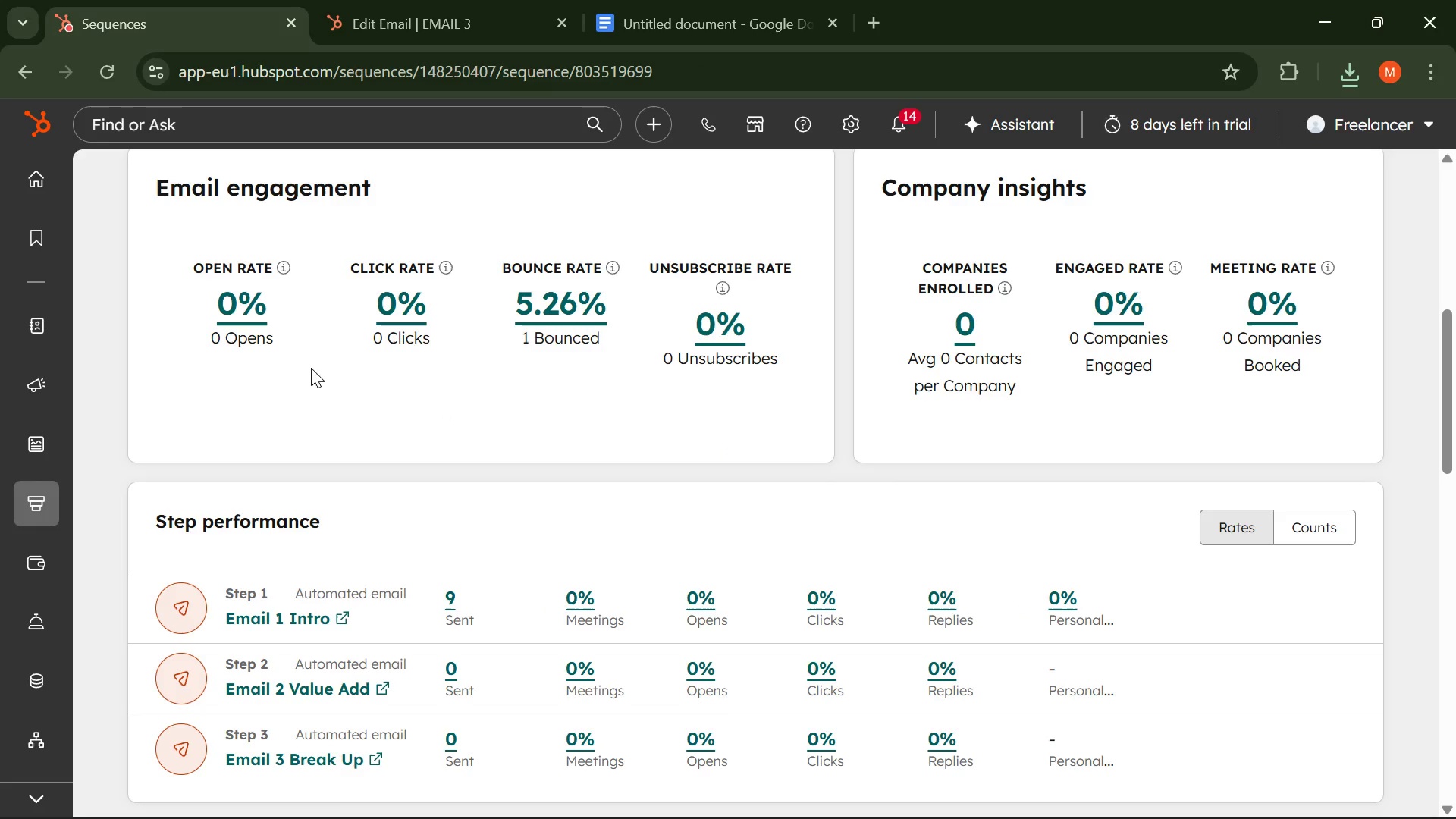 
scroll: coordinate [260, 278], scroll_direction: up, amount: 4.0
 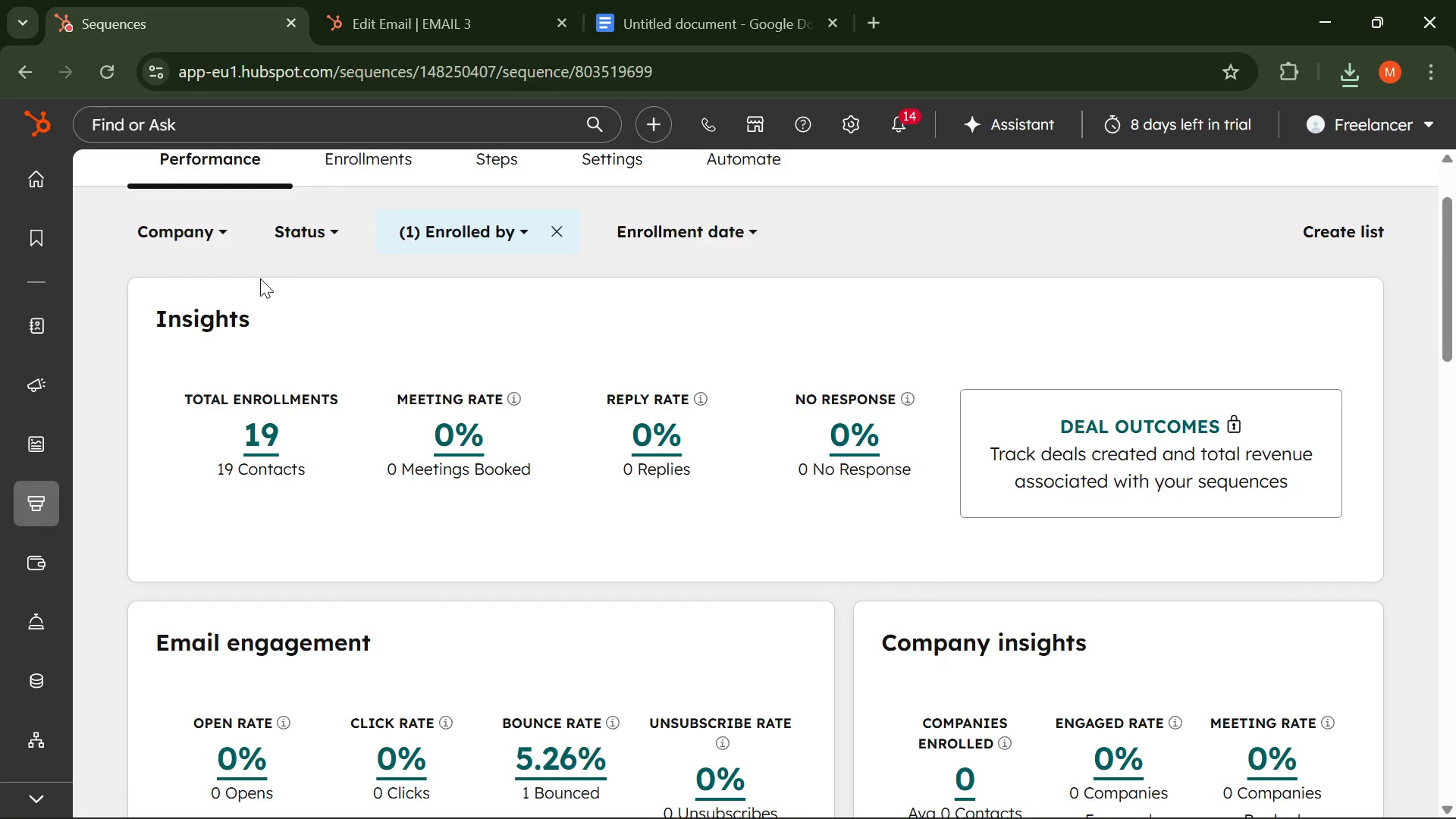 
scroll: coordinate [260, 278], scroll_direction: down, amount: 1.0
 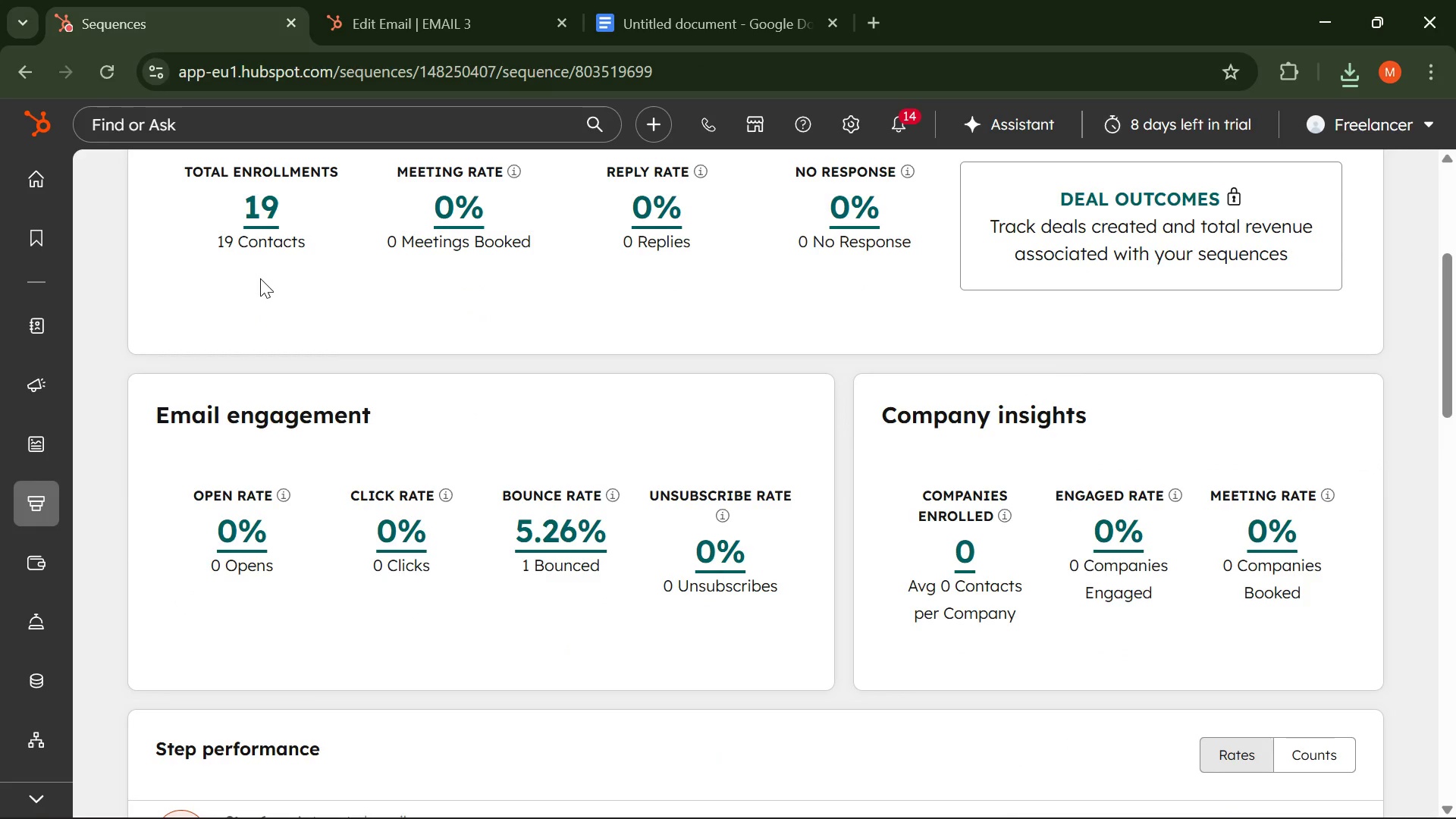 
key(PrintScreen)
 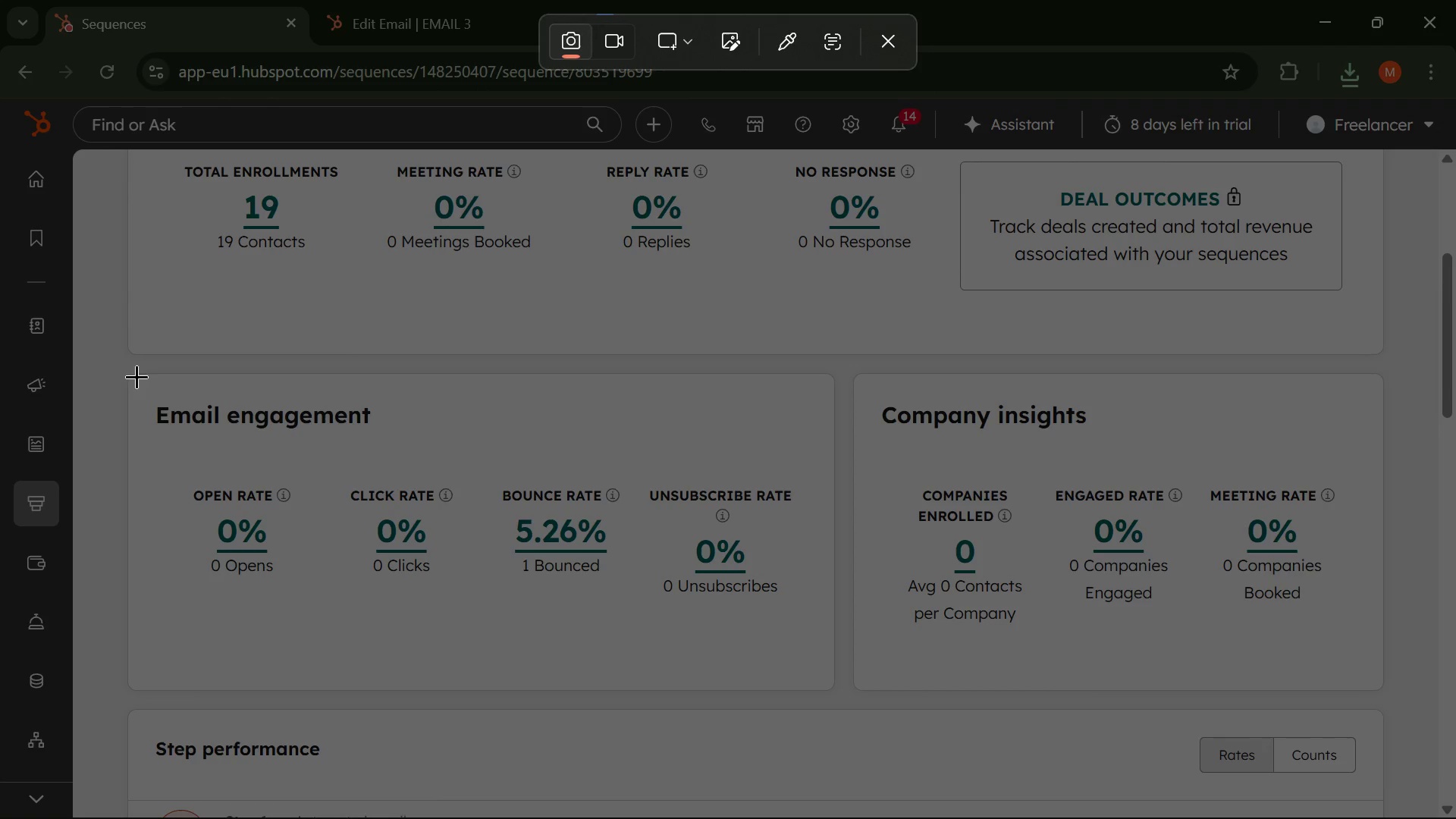 
left_click_drag(start_coordinate=[125, 372], to_coordinate=[1394, 700])
 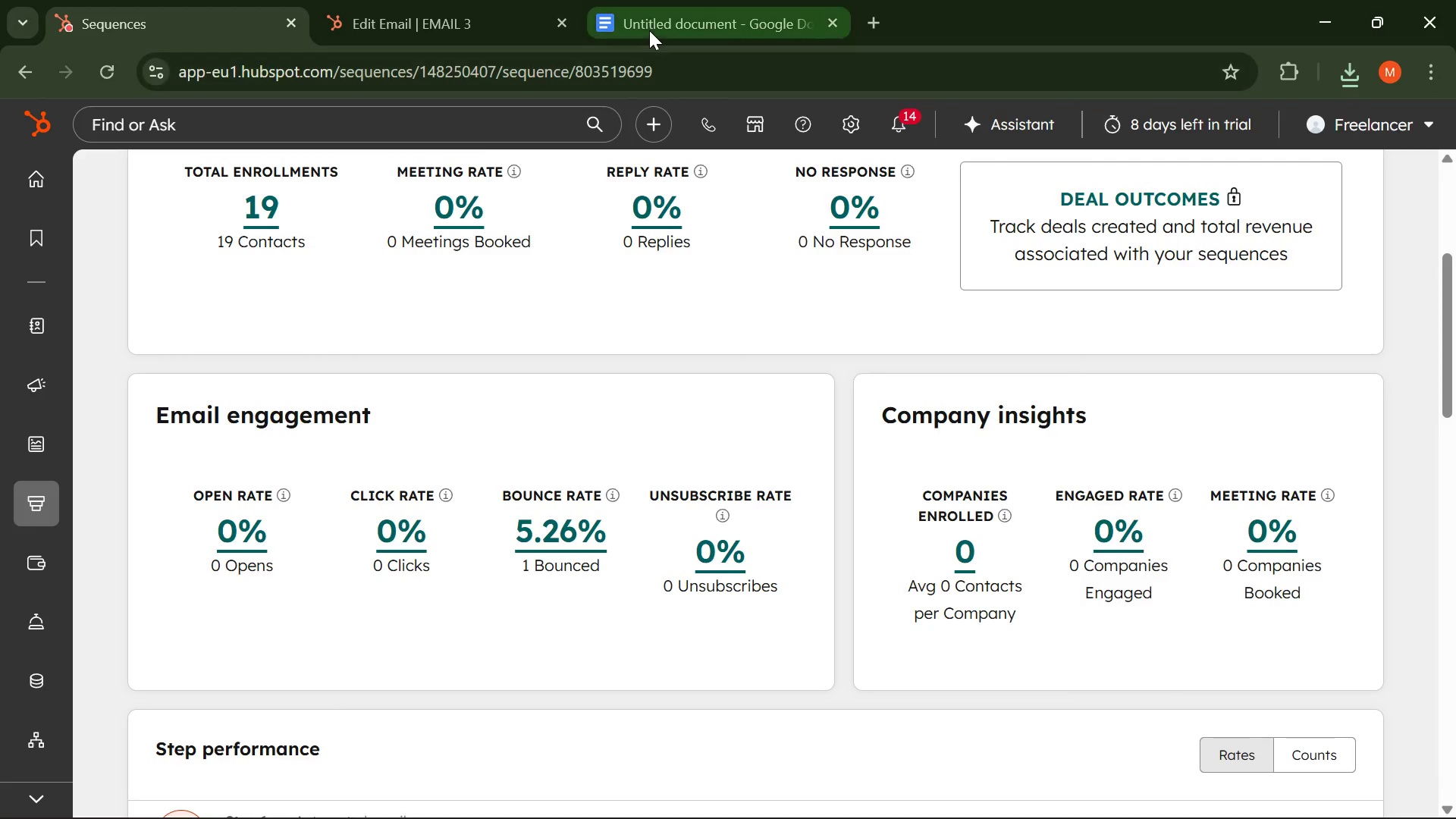 
left_click([649, 28])
 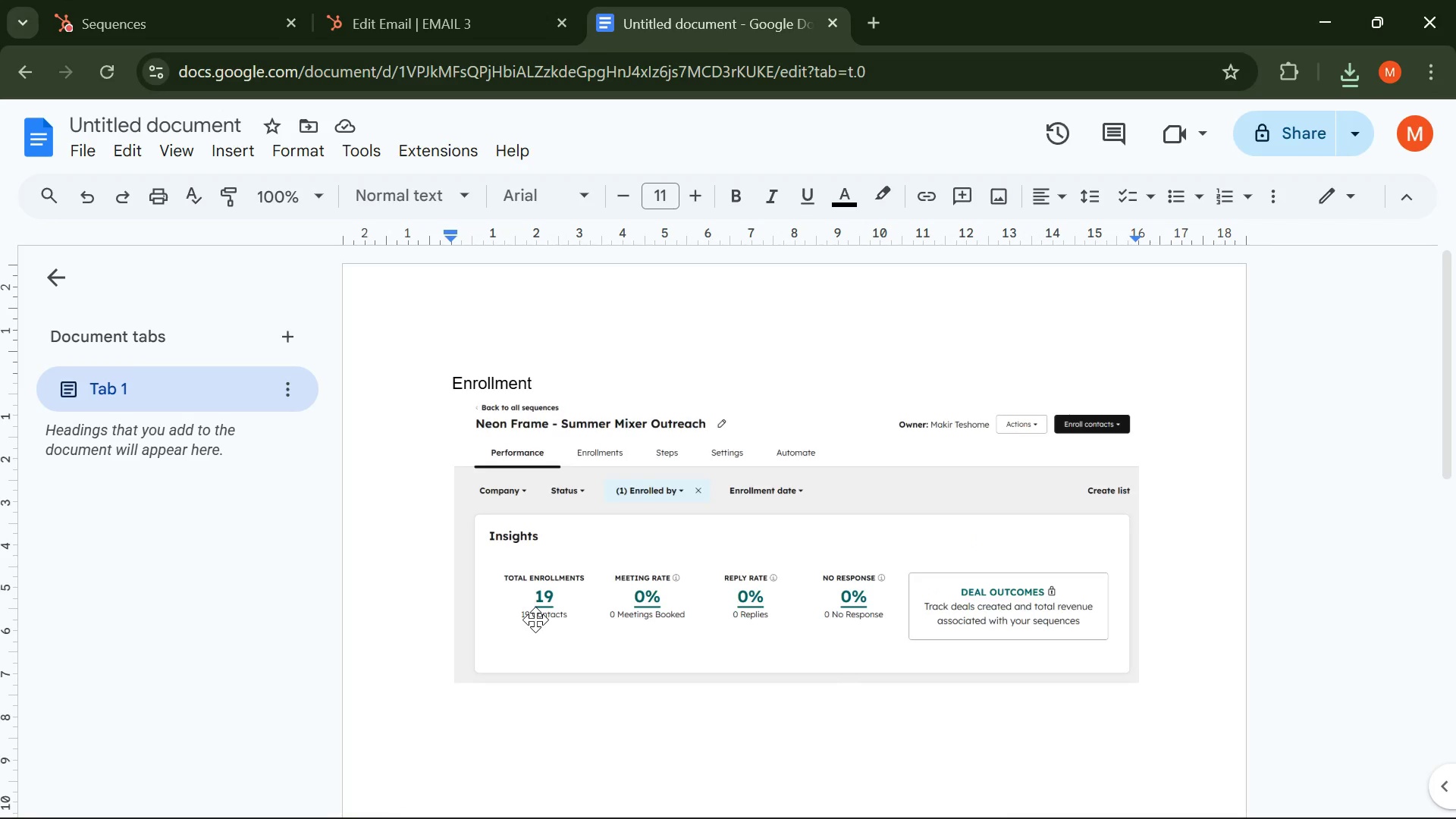 
key(Enter)
 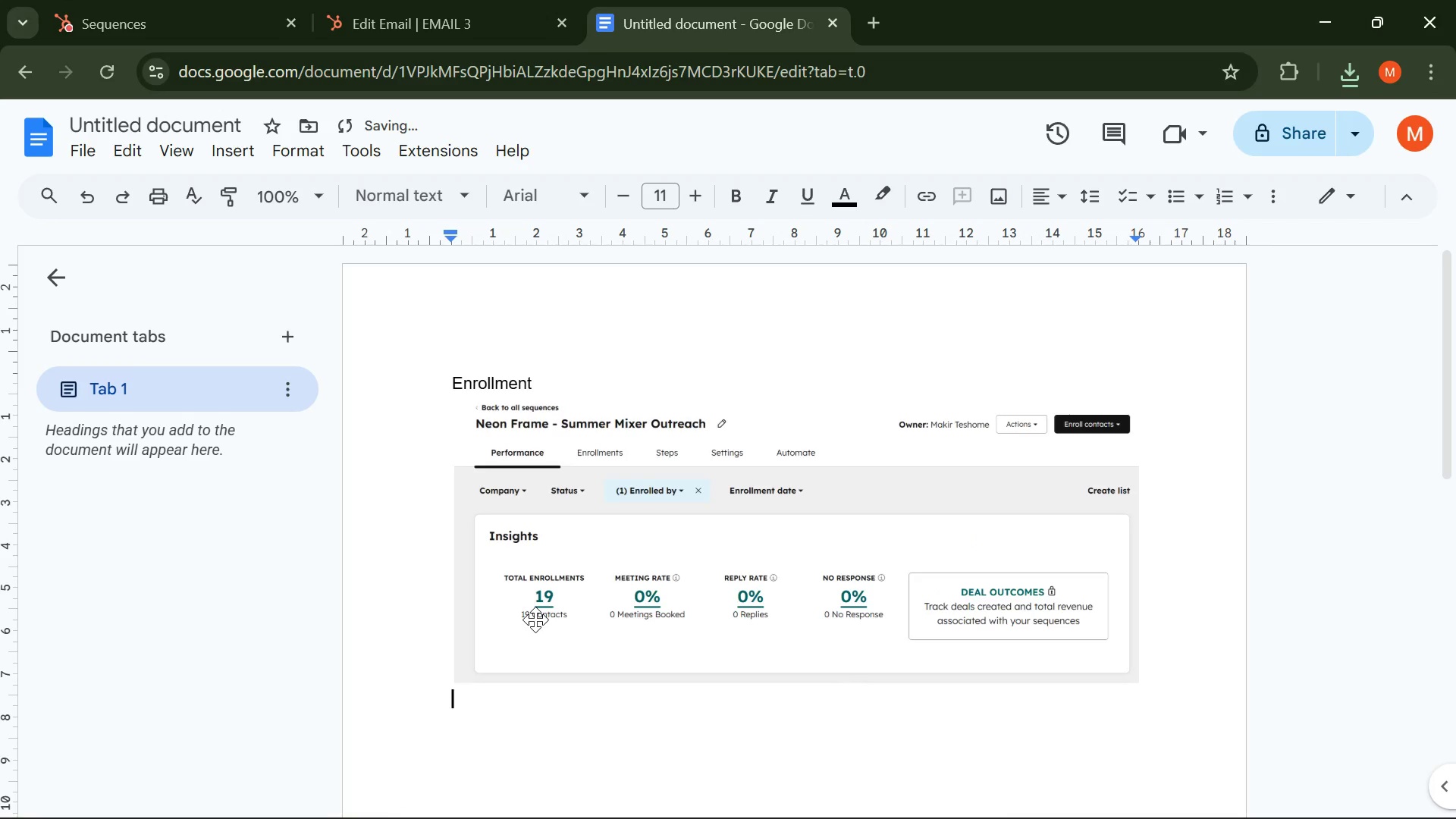 
key(Control+V)
 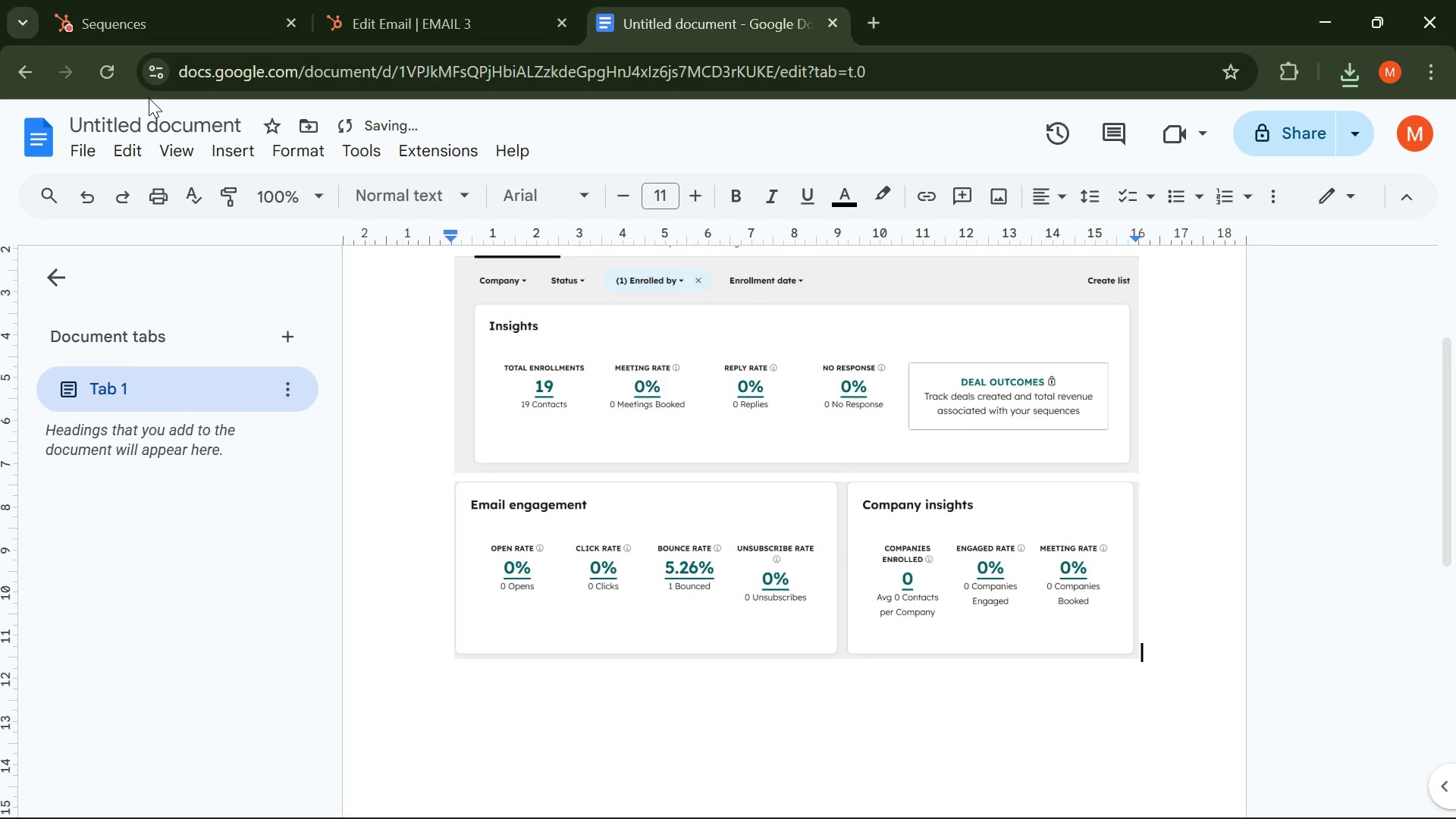 
left_click([138, 118])
 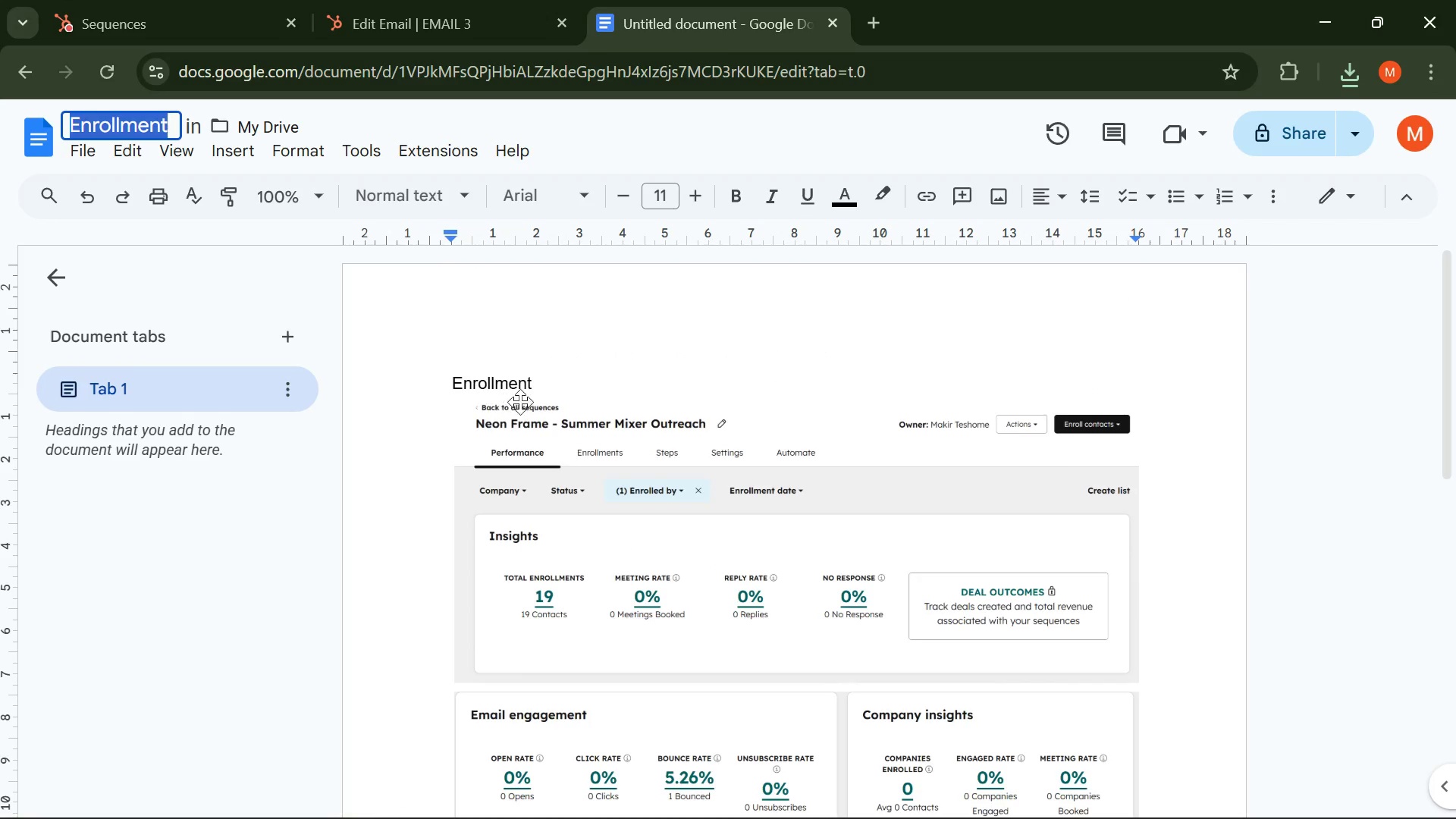 
left_click_drag(start_coordinate=[539, 385], to_coordinate=[433, 385])
 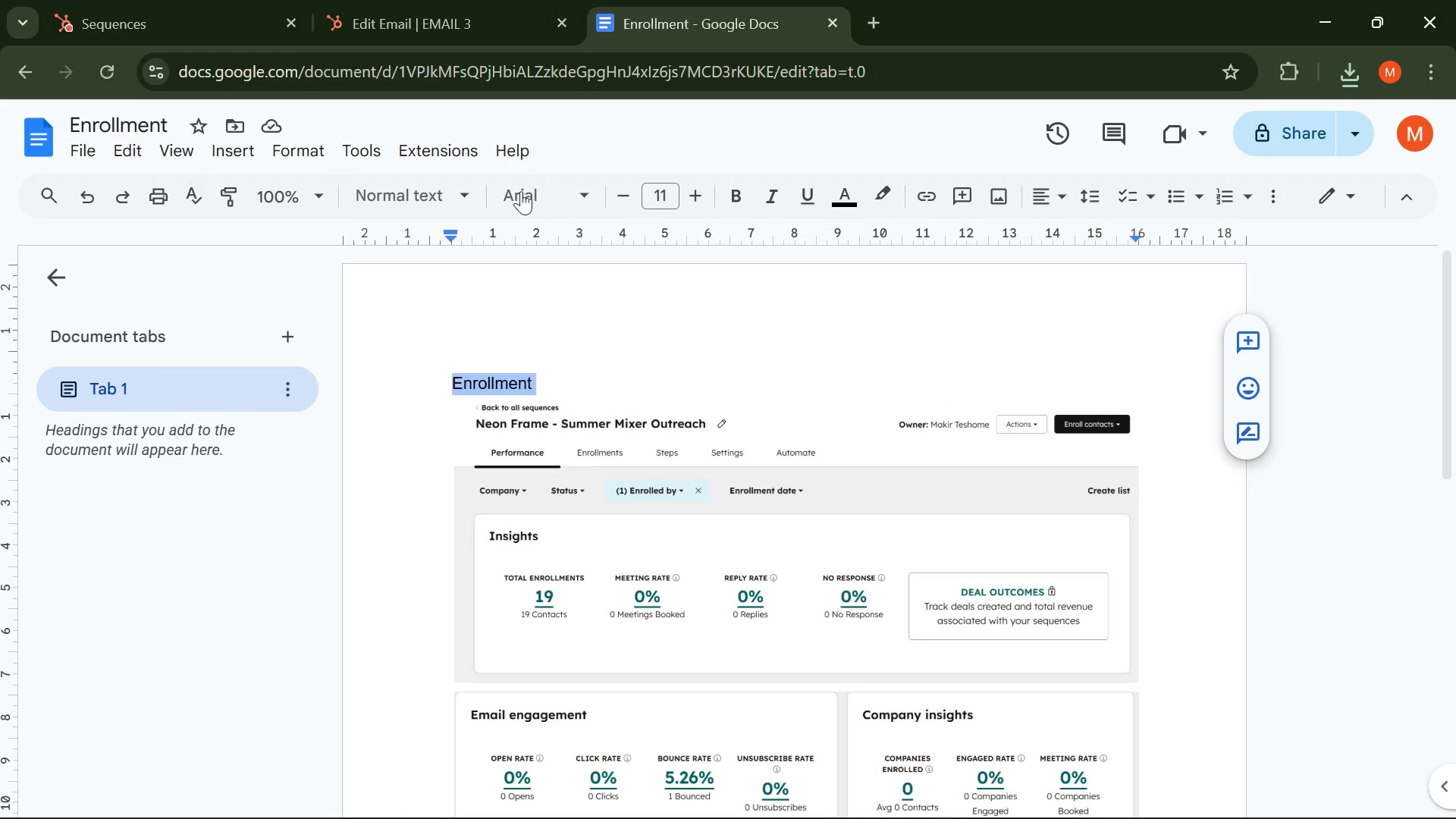 
left_click([467, 191])
 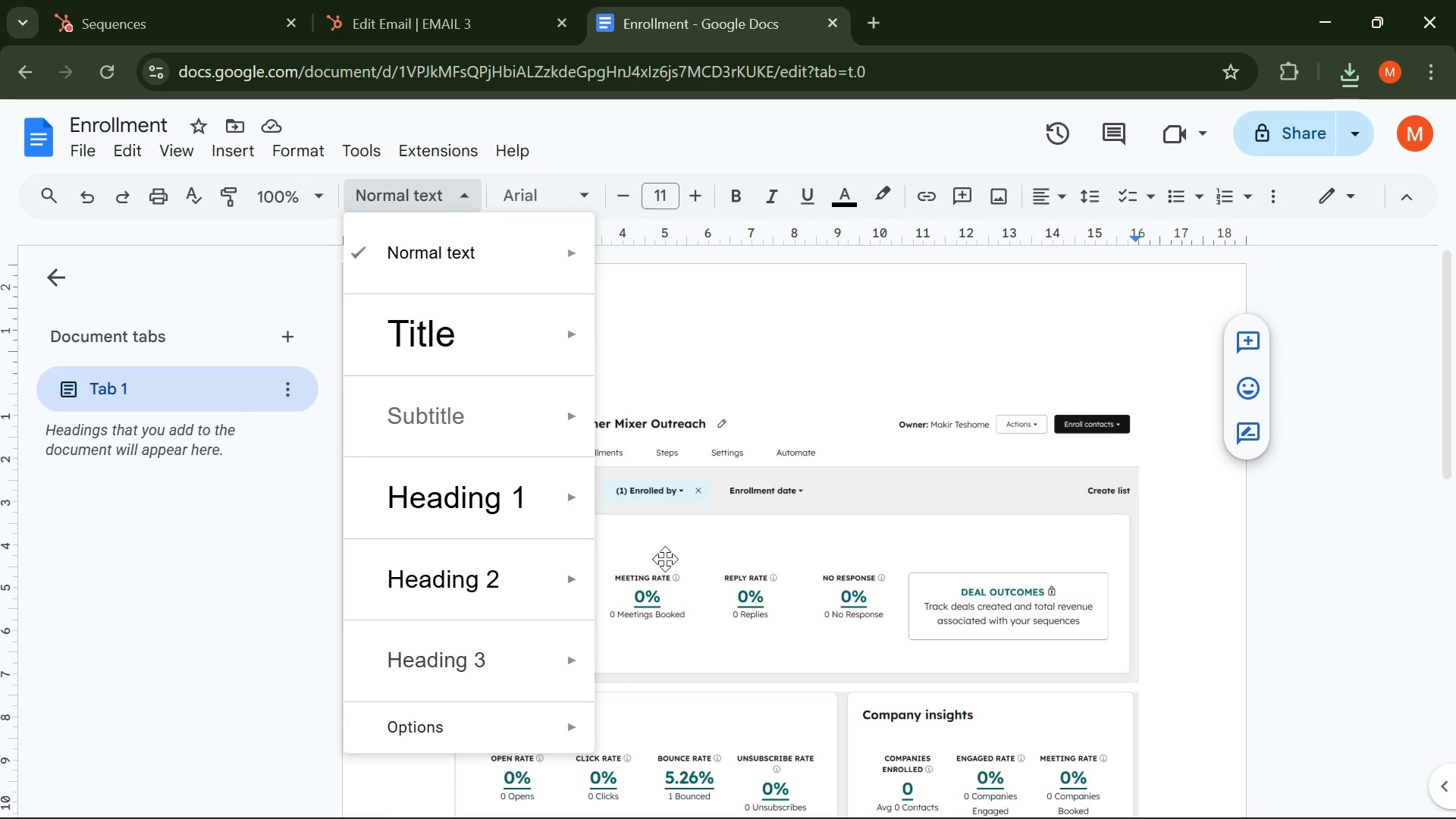 
left_click([524, 591])
 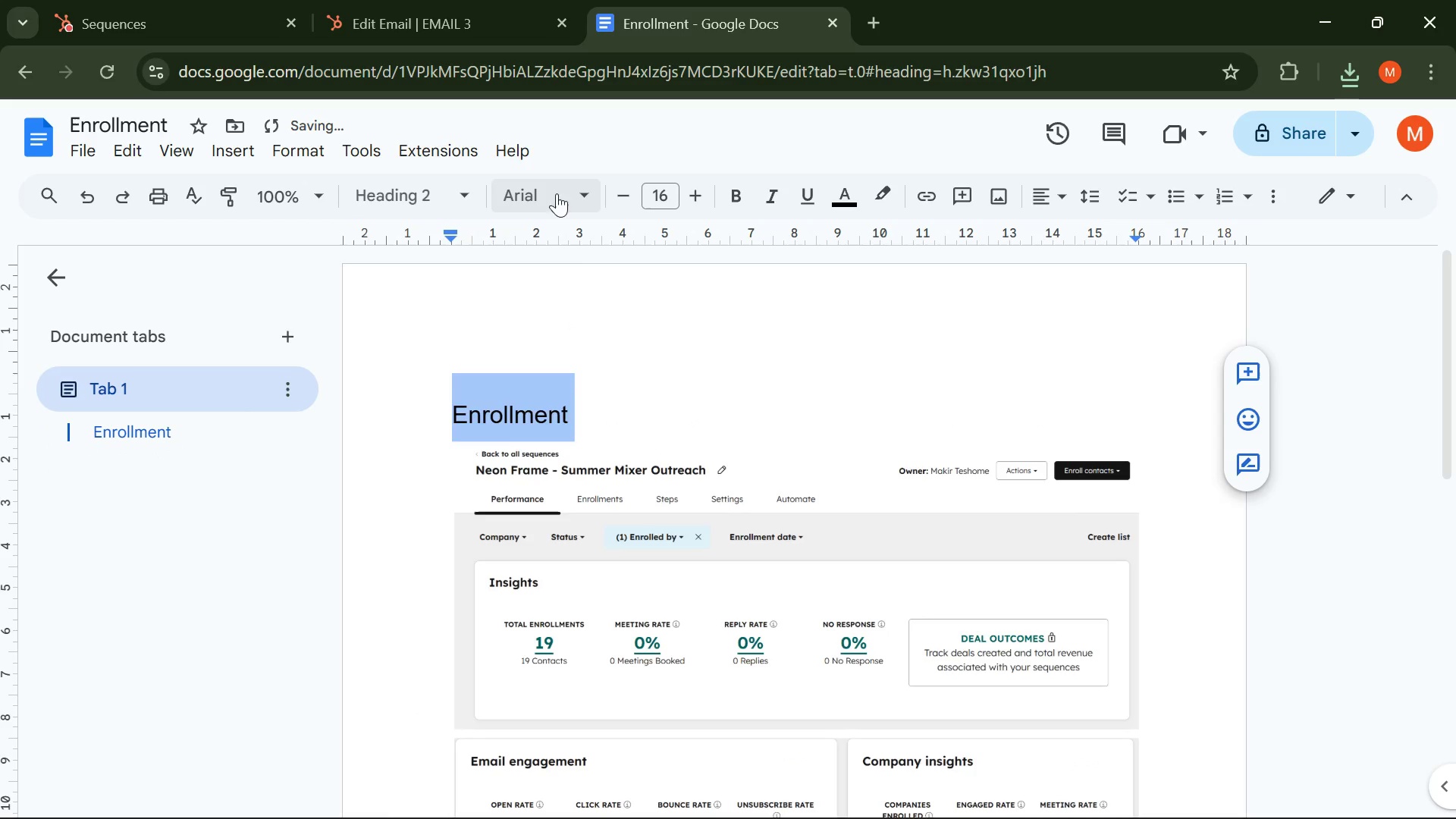 
left_click([560, 178])
 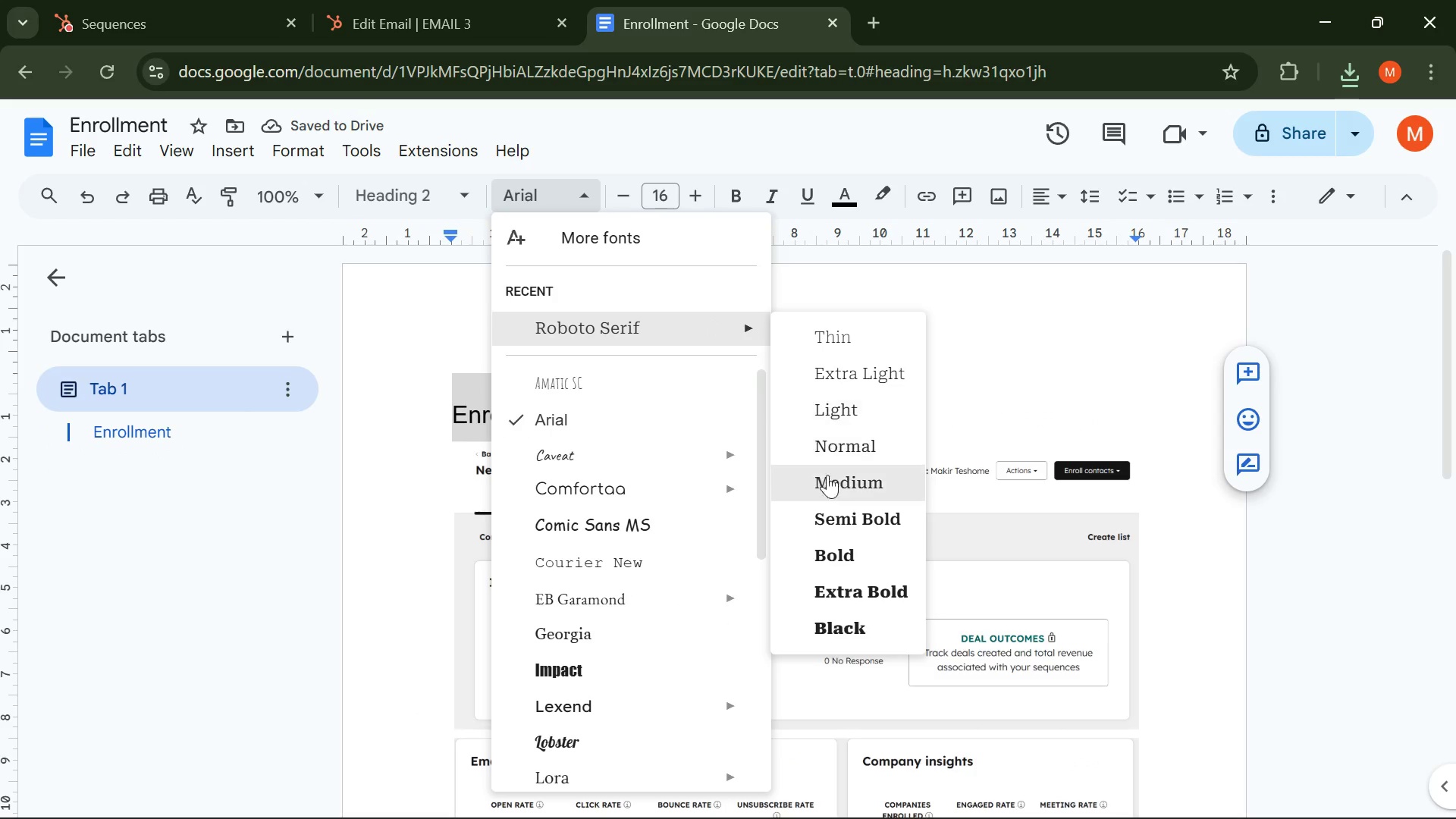 
left_click([827, 516])
 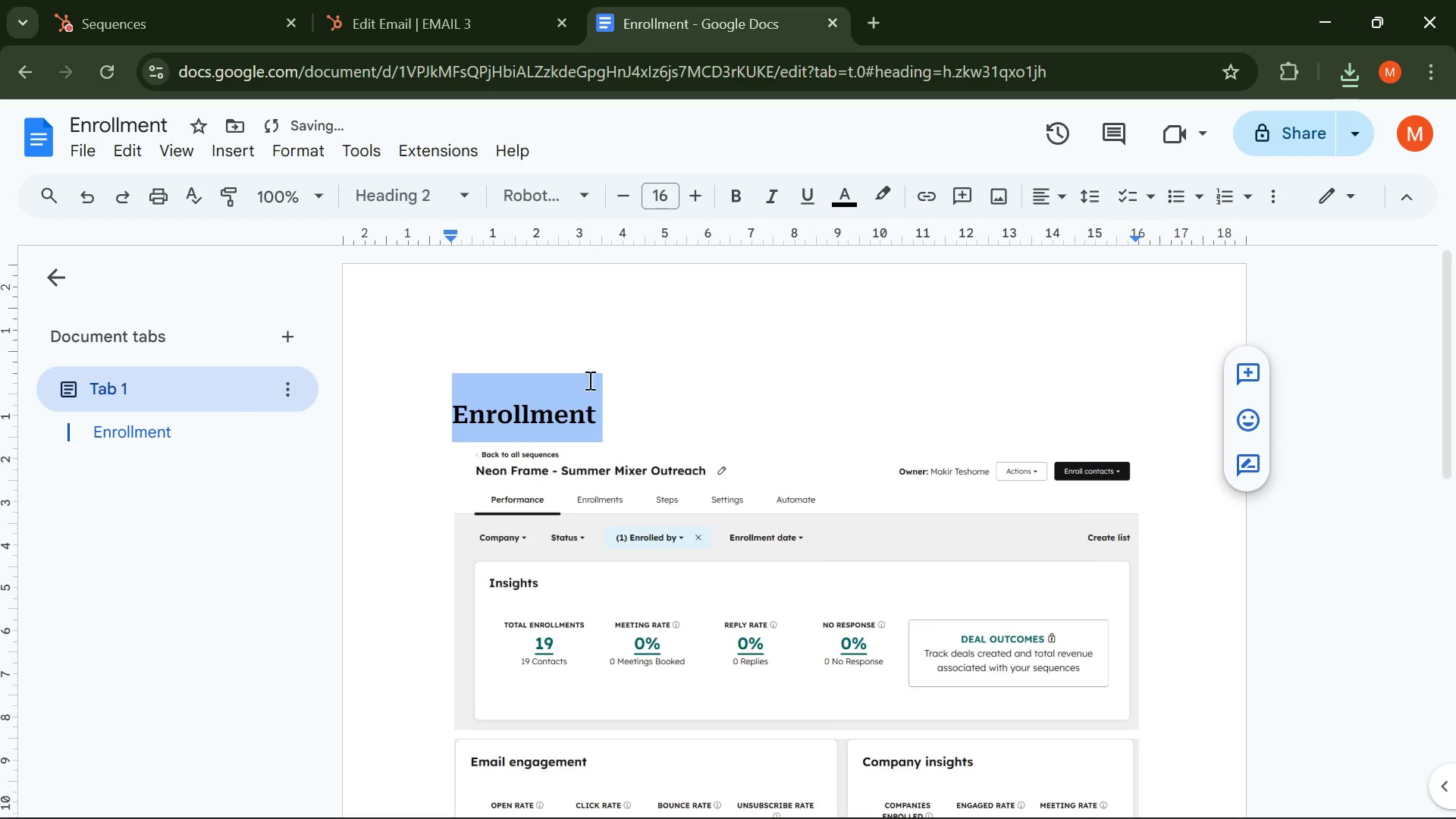 
left_click([630, 422])
 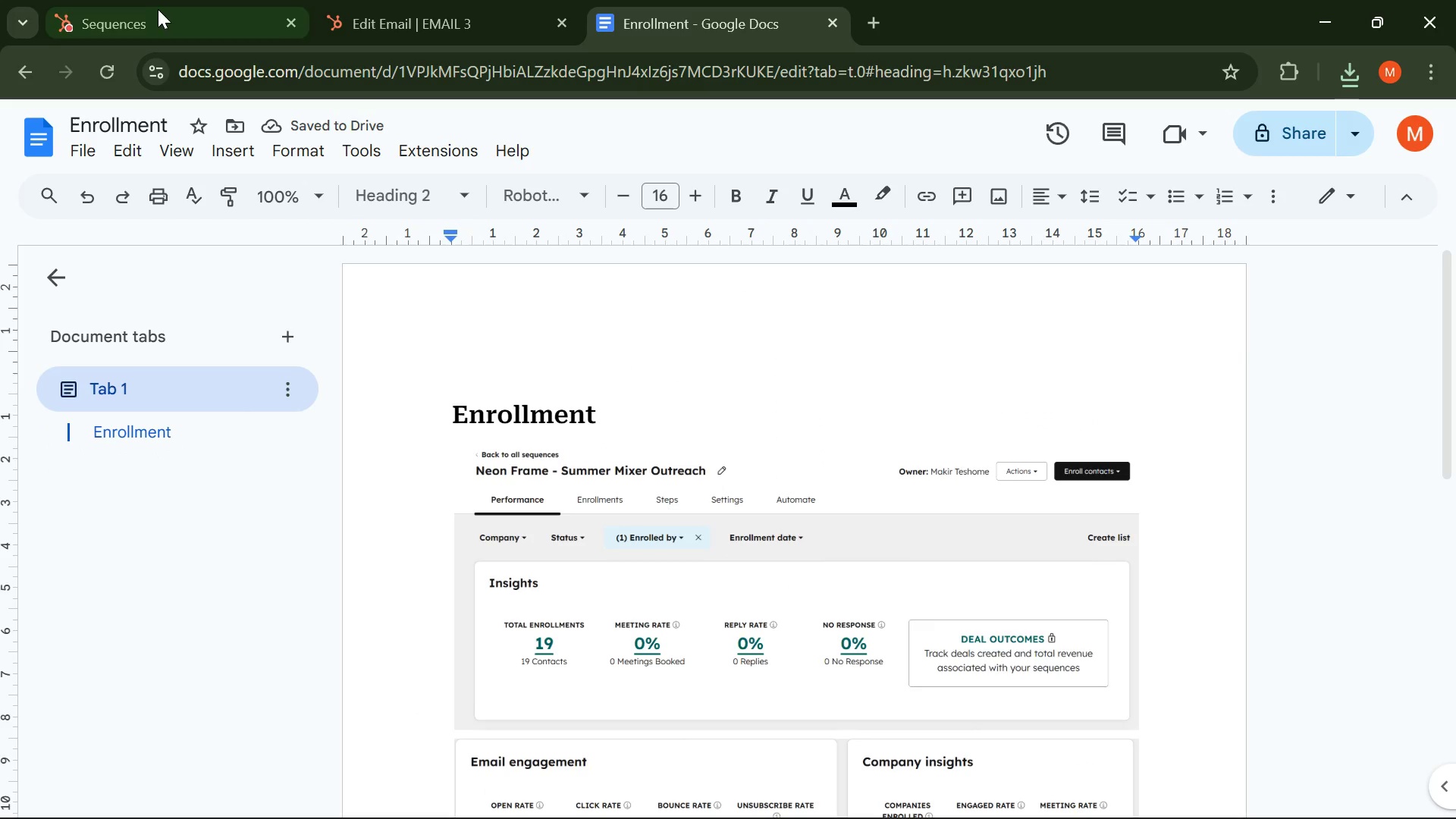 
left_click([152, 0])
 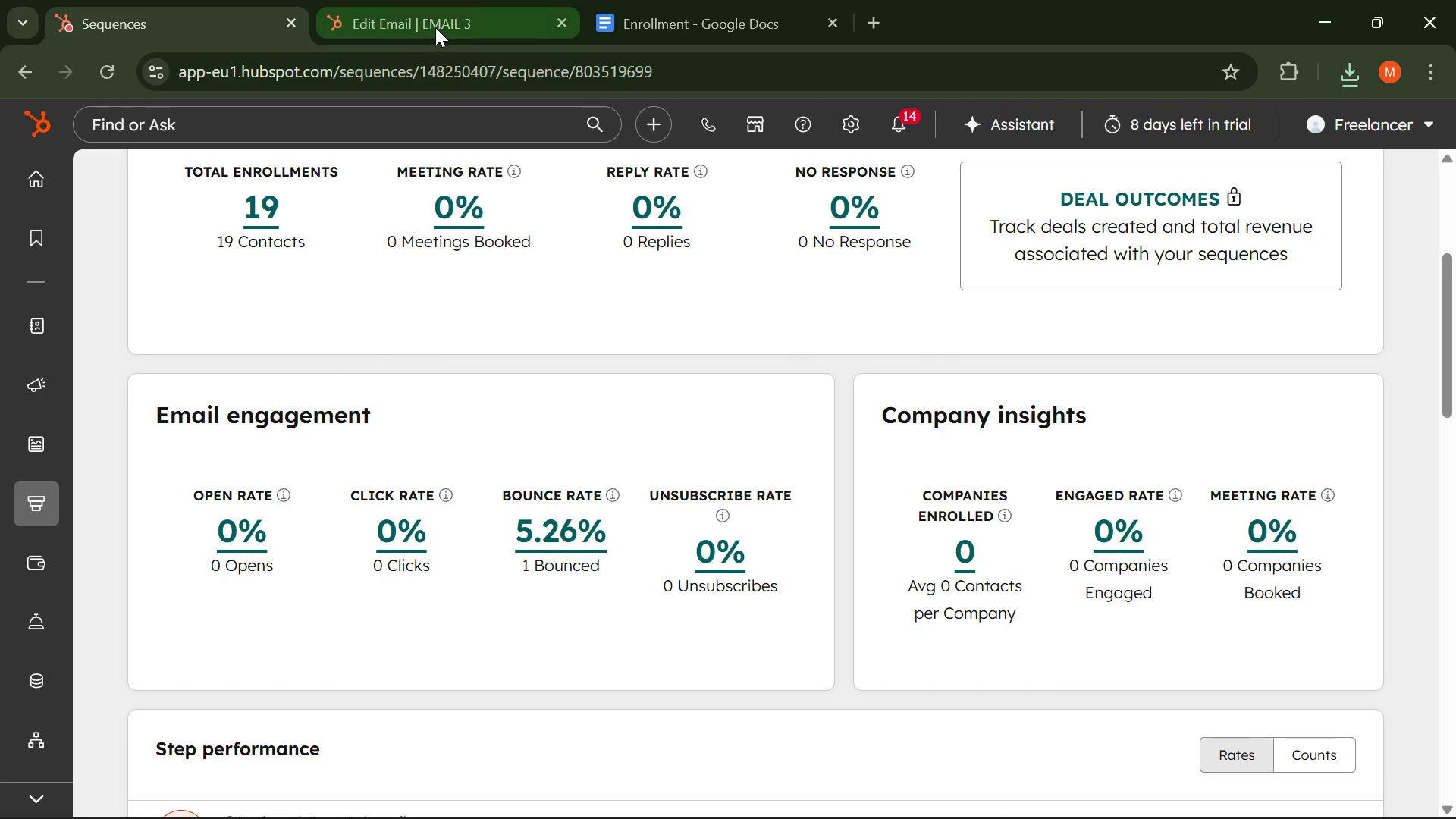 
double_click([666, 15])
 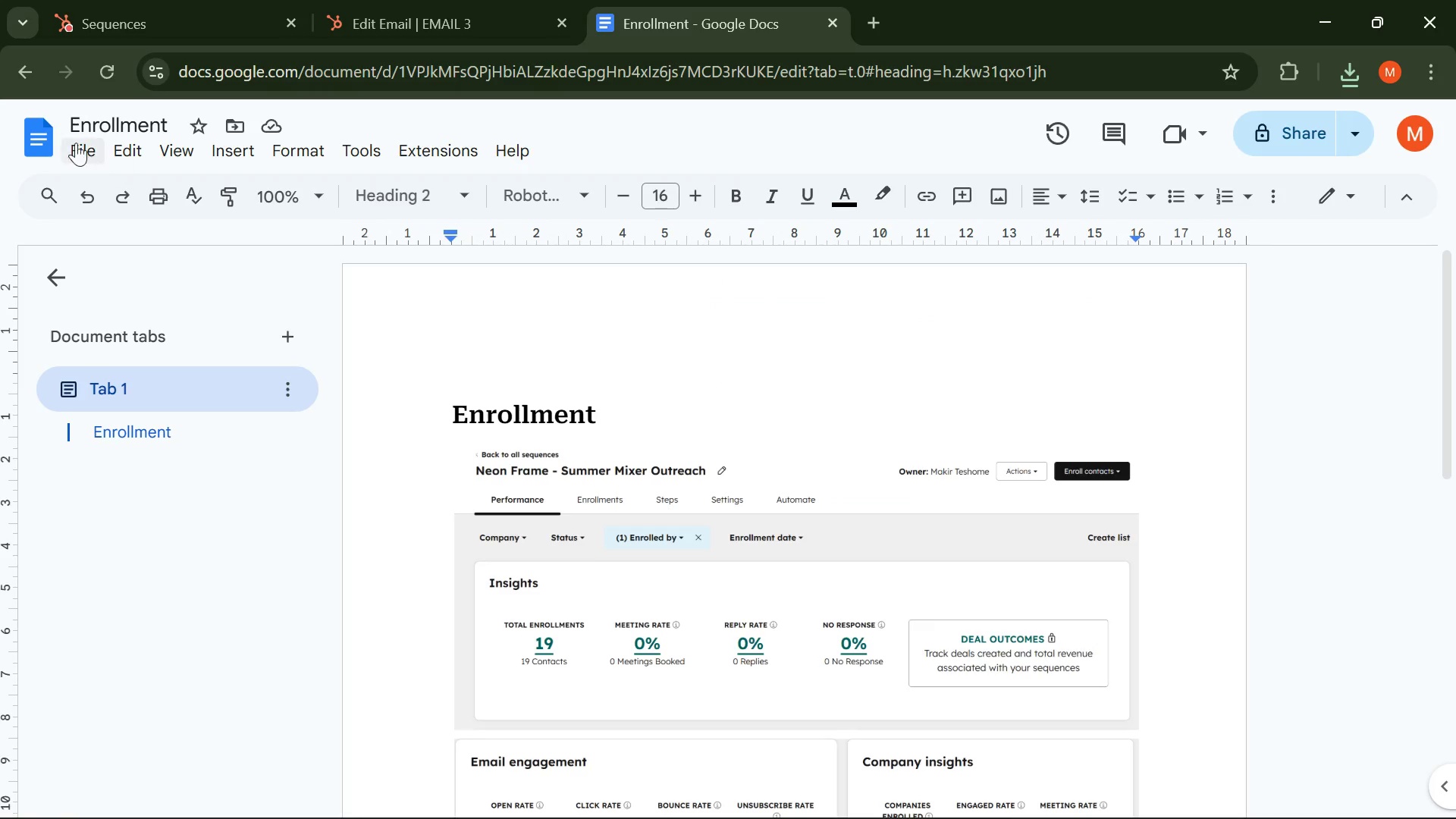 
left_click([62, 143])
 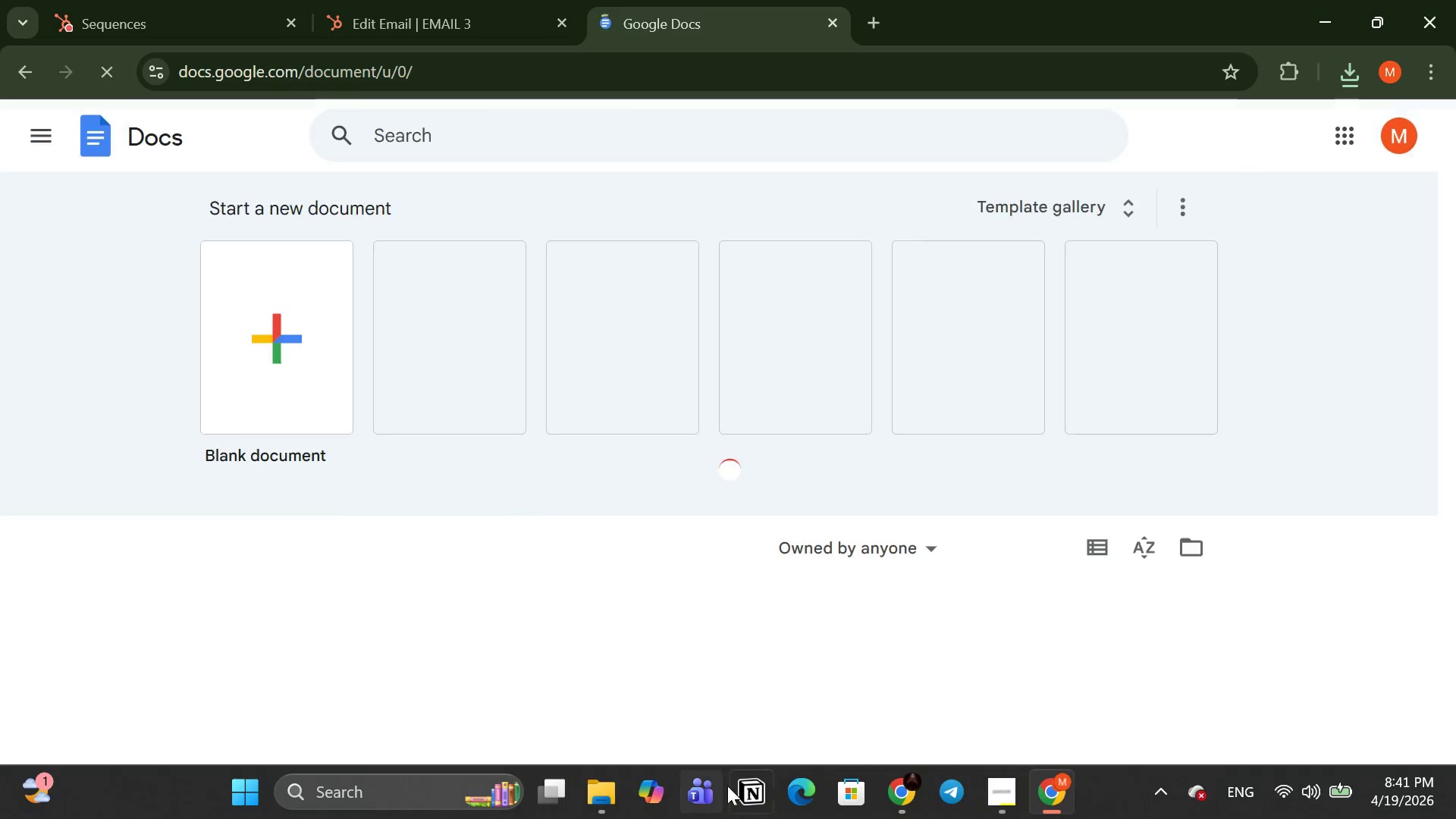 
scroll: coordinate [461, 496], scroll_direction: down, amount: 5.0
 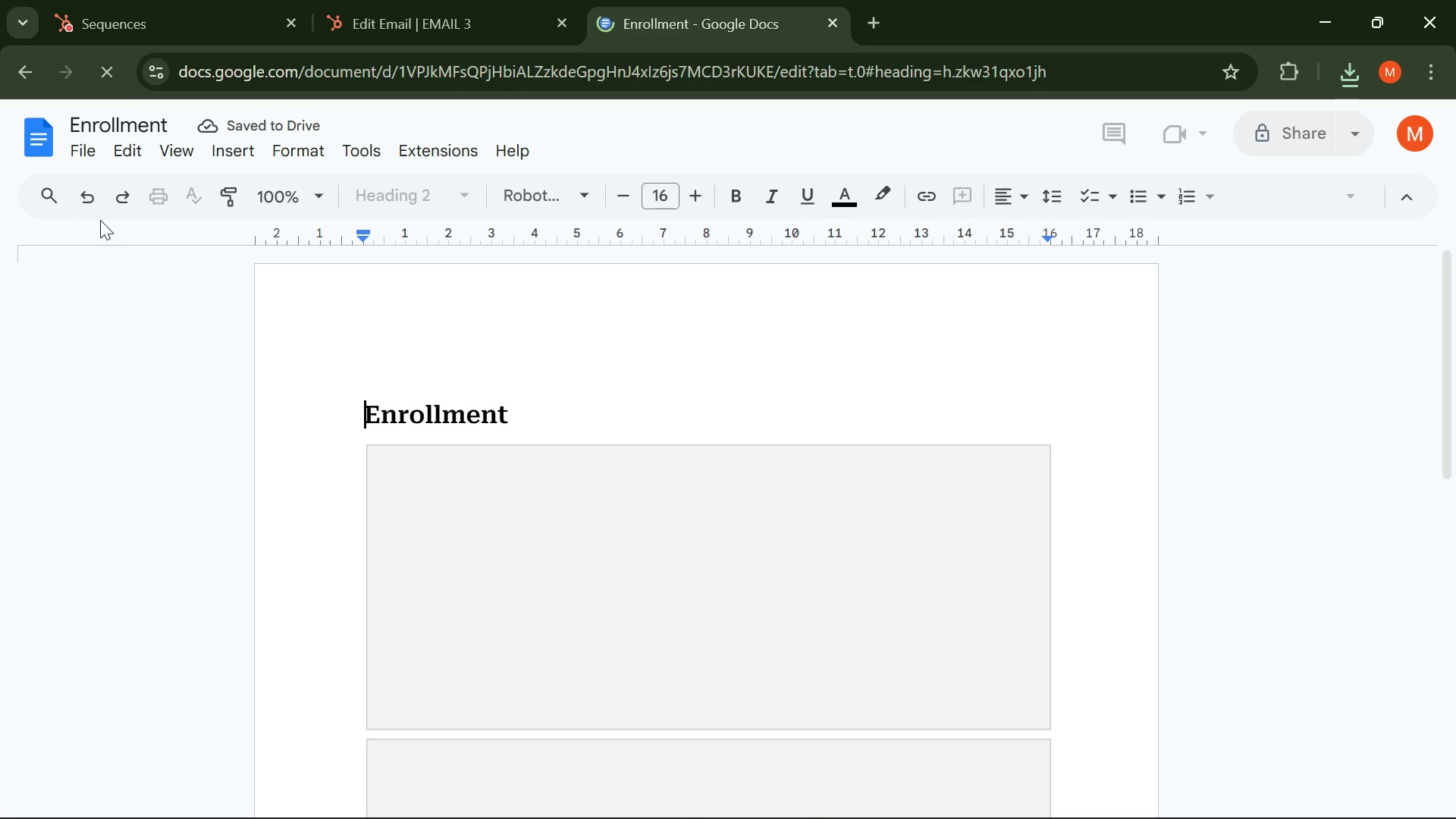 
left_click([80, 146])
 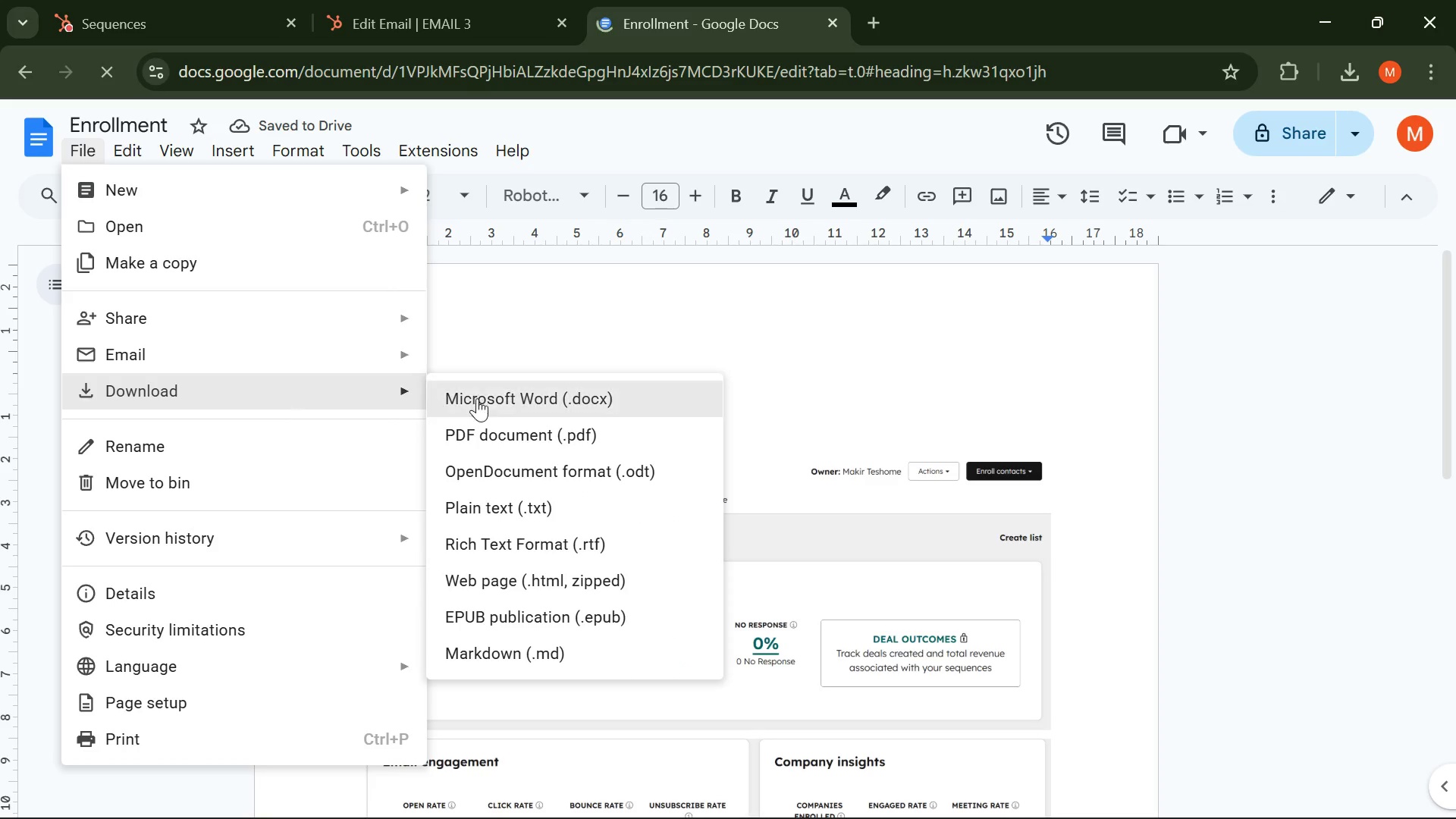 
left_click([485, 425])
 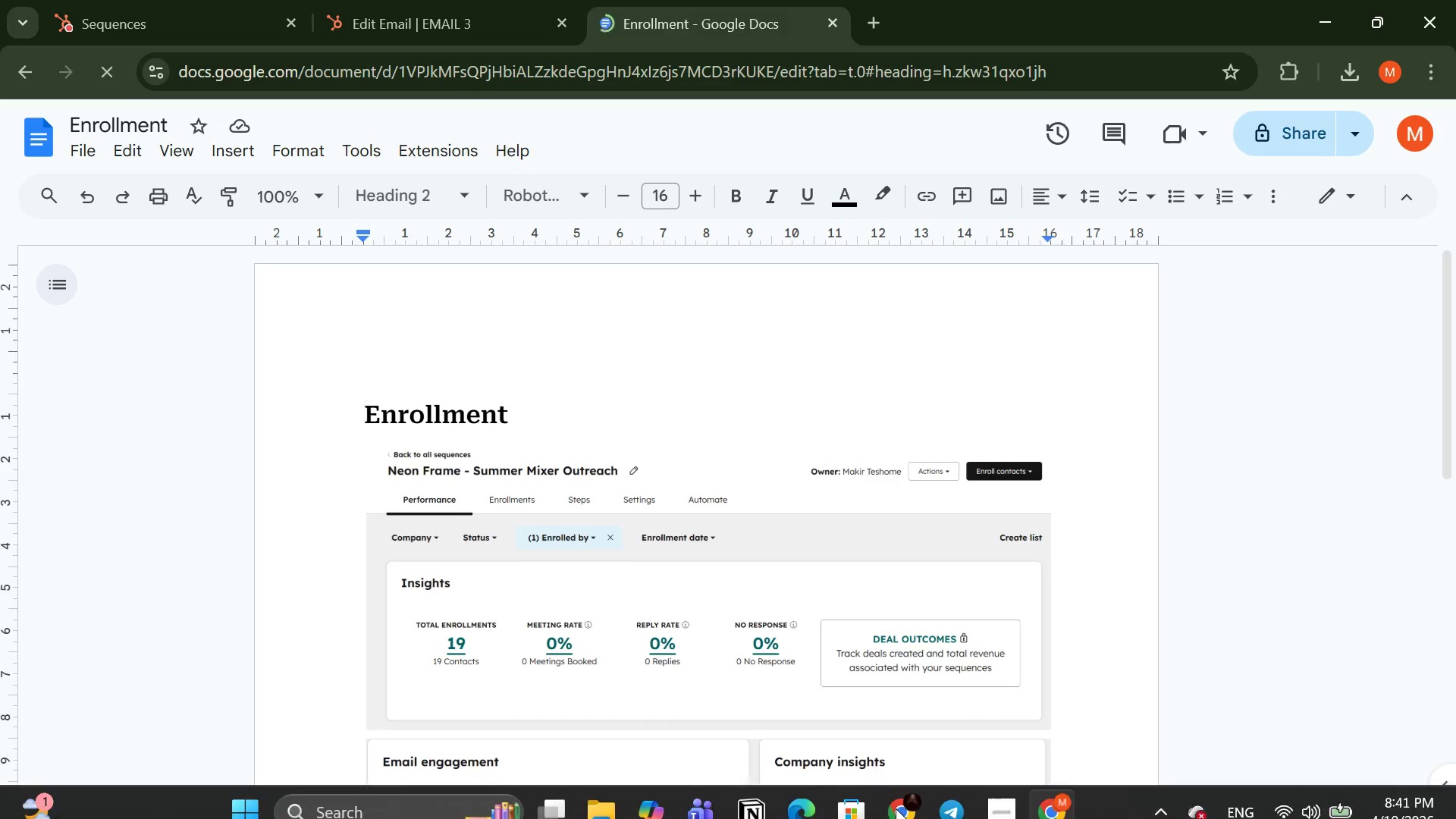 
mouse_move([937, 807])
 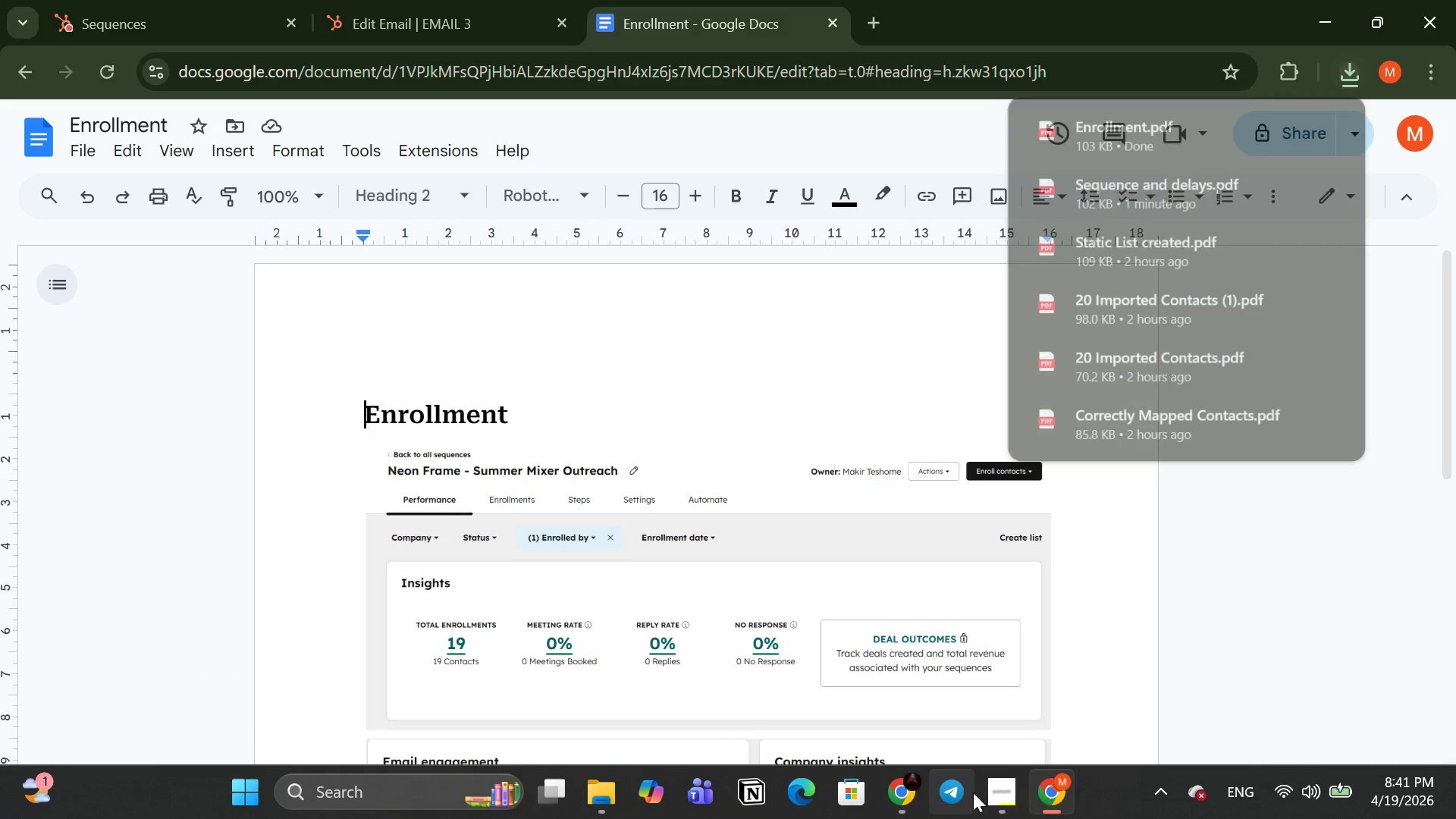 
left_click([1006, 803])